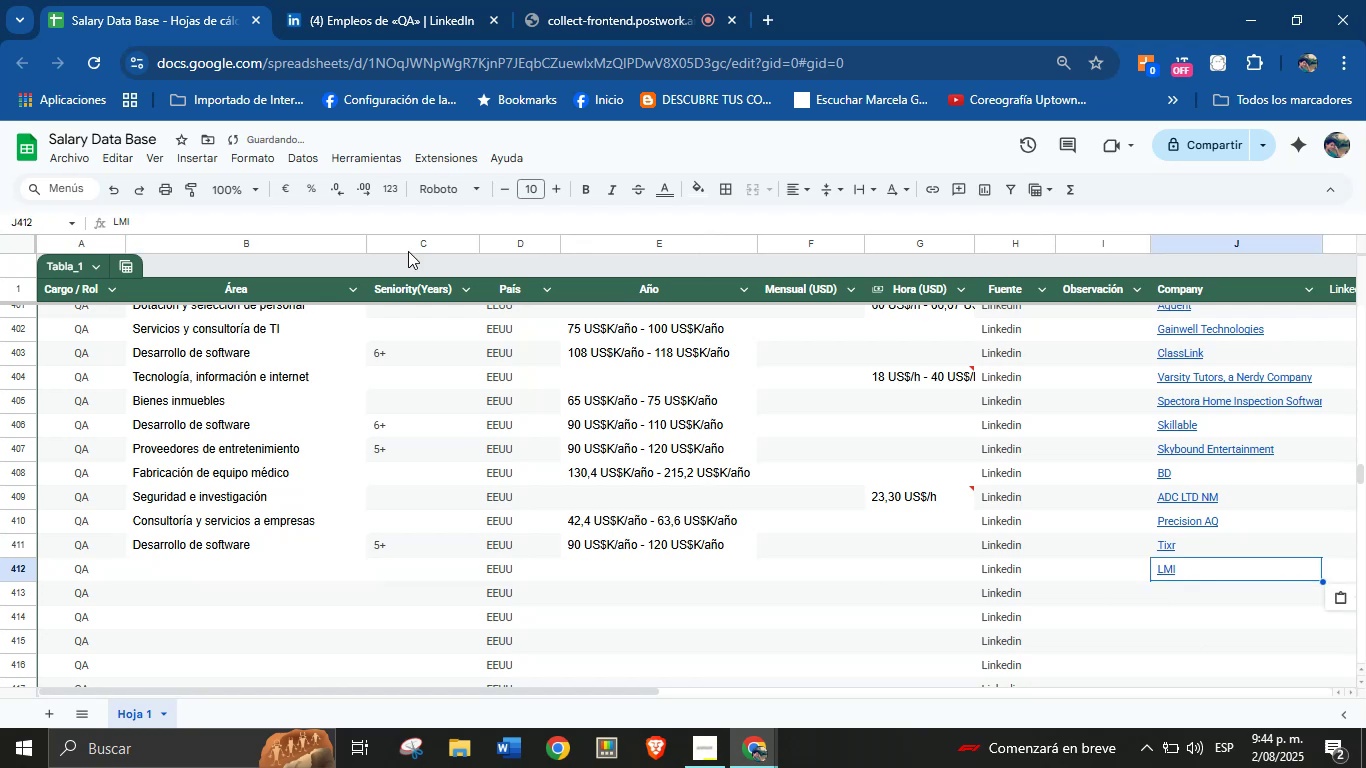 
left_click([431, 0])
 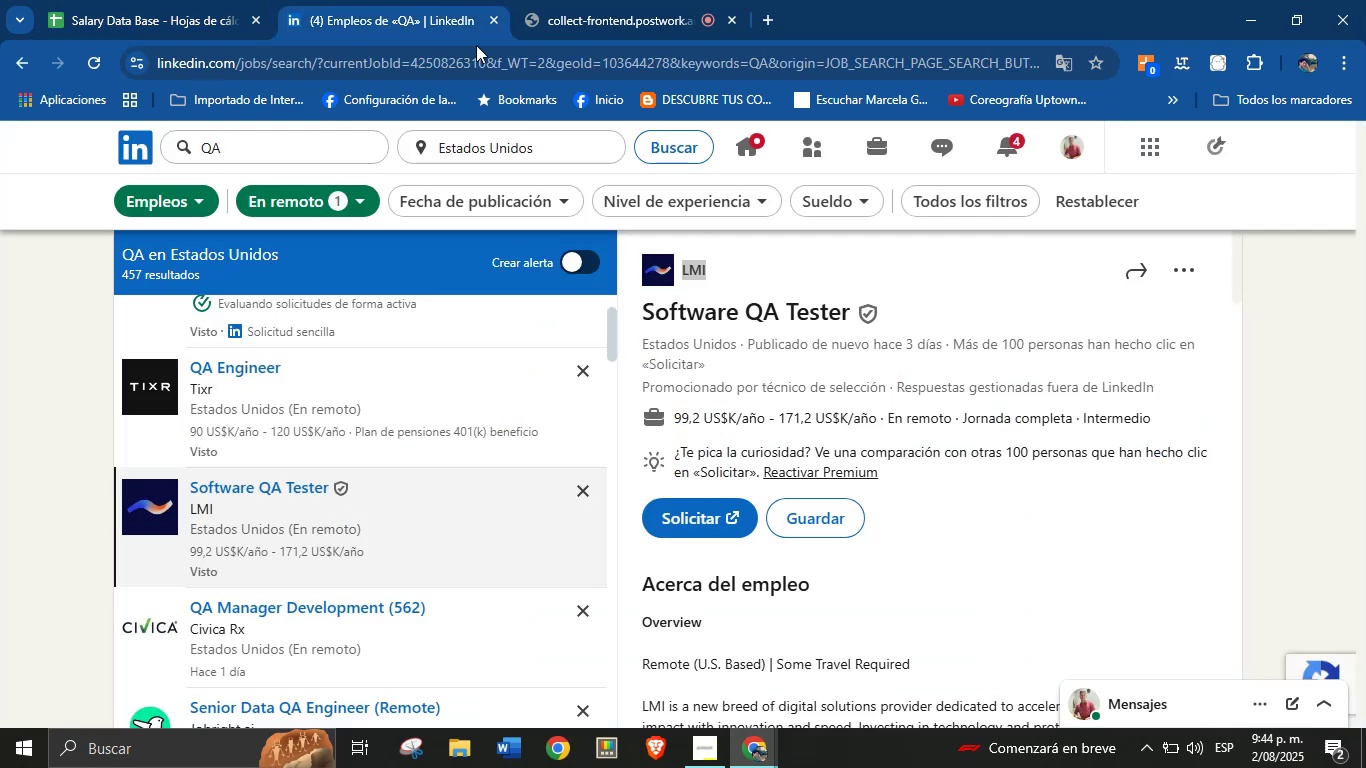 
scroll: coordinate [809, 507], scroll_direction: down, amount: 19.0
 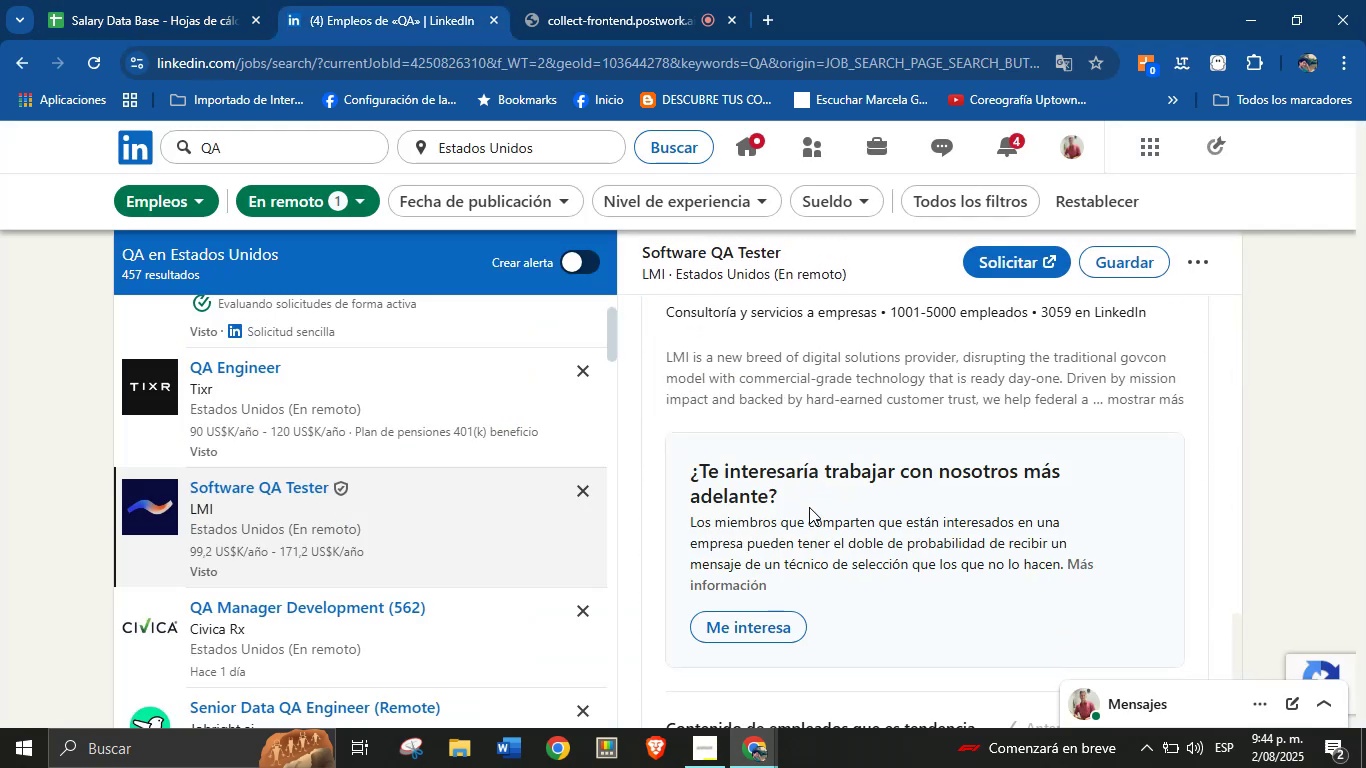 
scroll: coordinate [809, 507], scroll_direction: up, amount: 2.0
 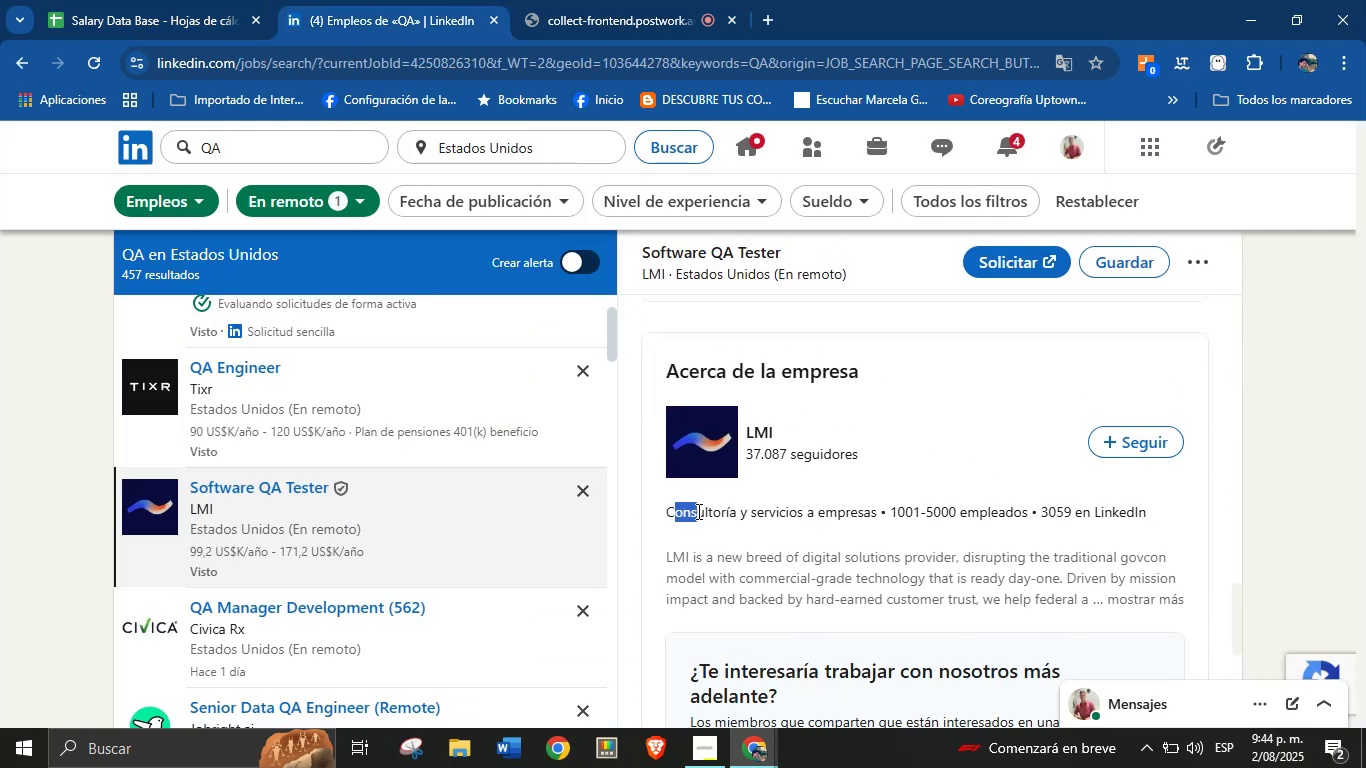 
left_click([702, 528])
 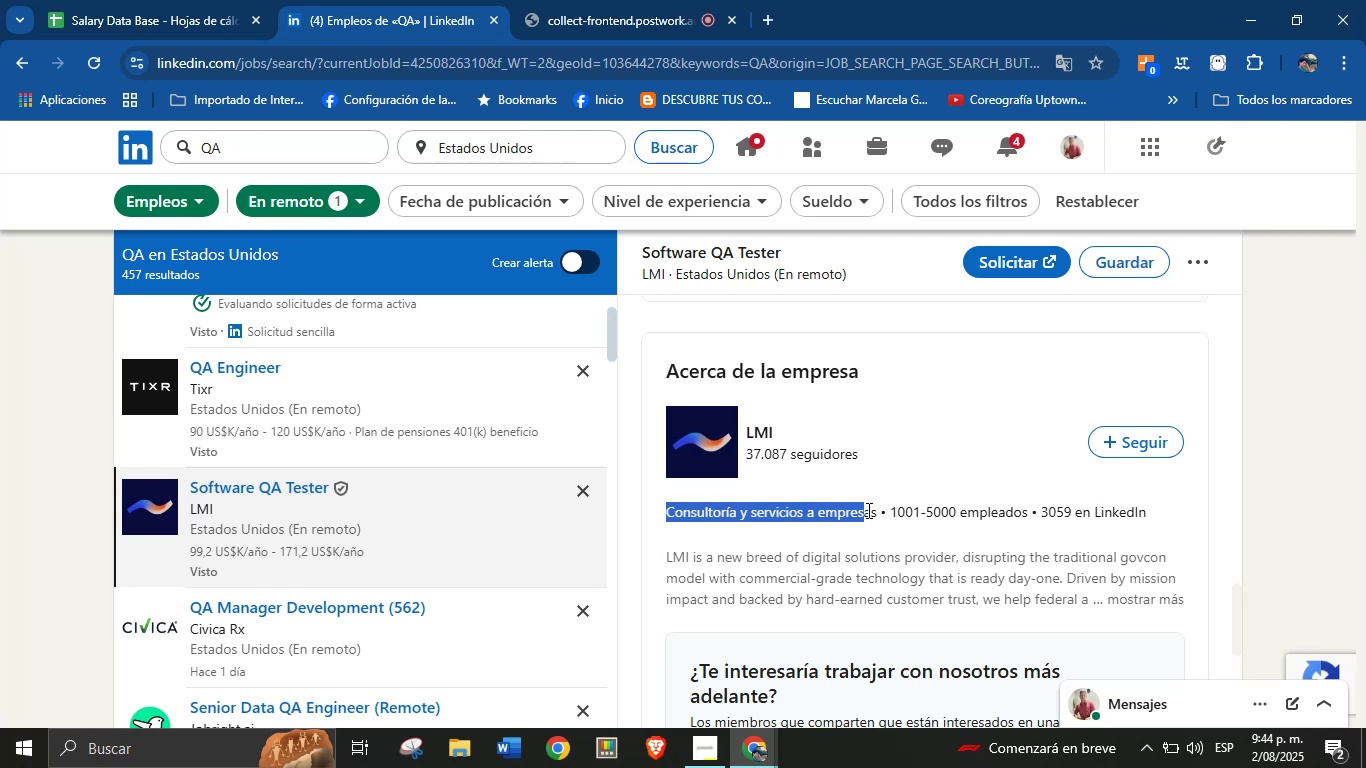 
key(Control+C)
 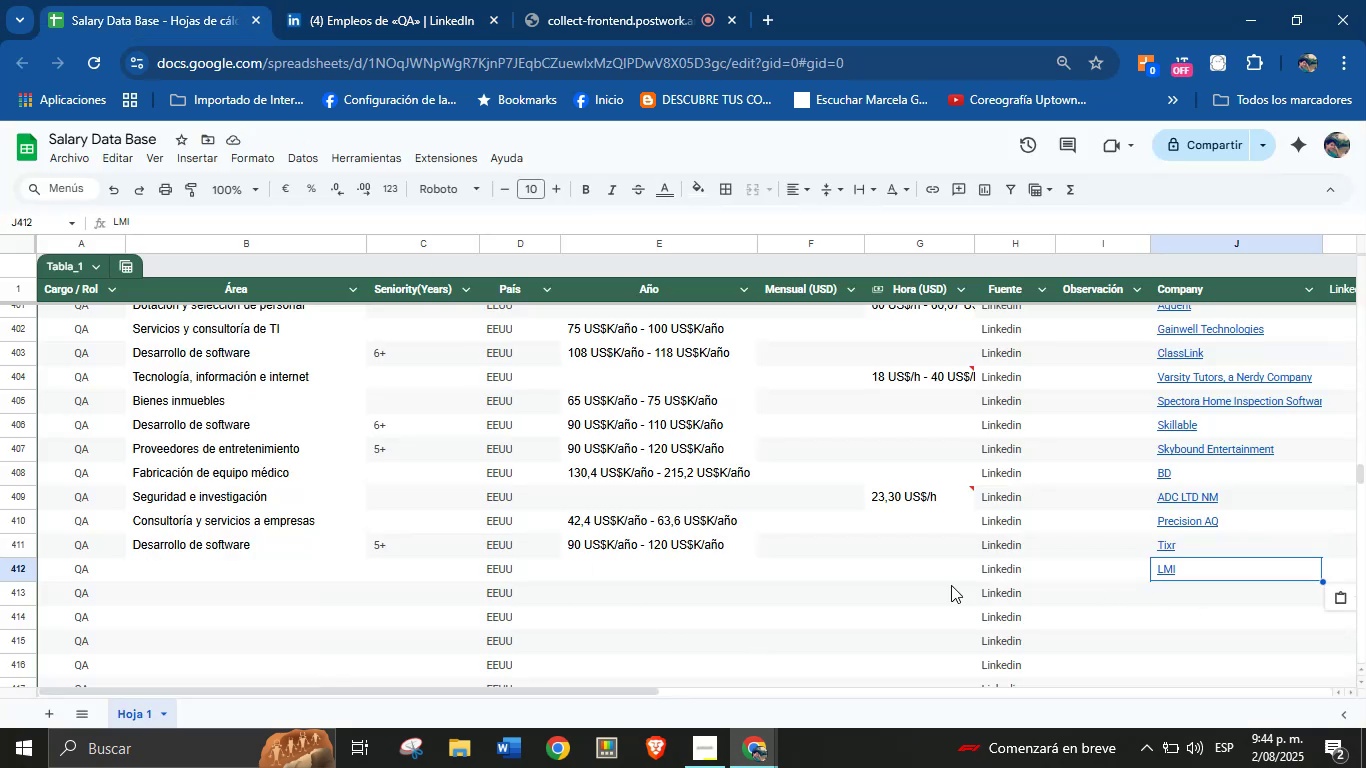 
left_click([158, 560])
 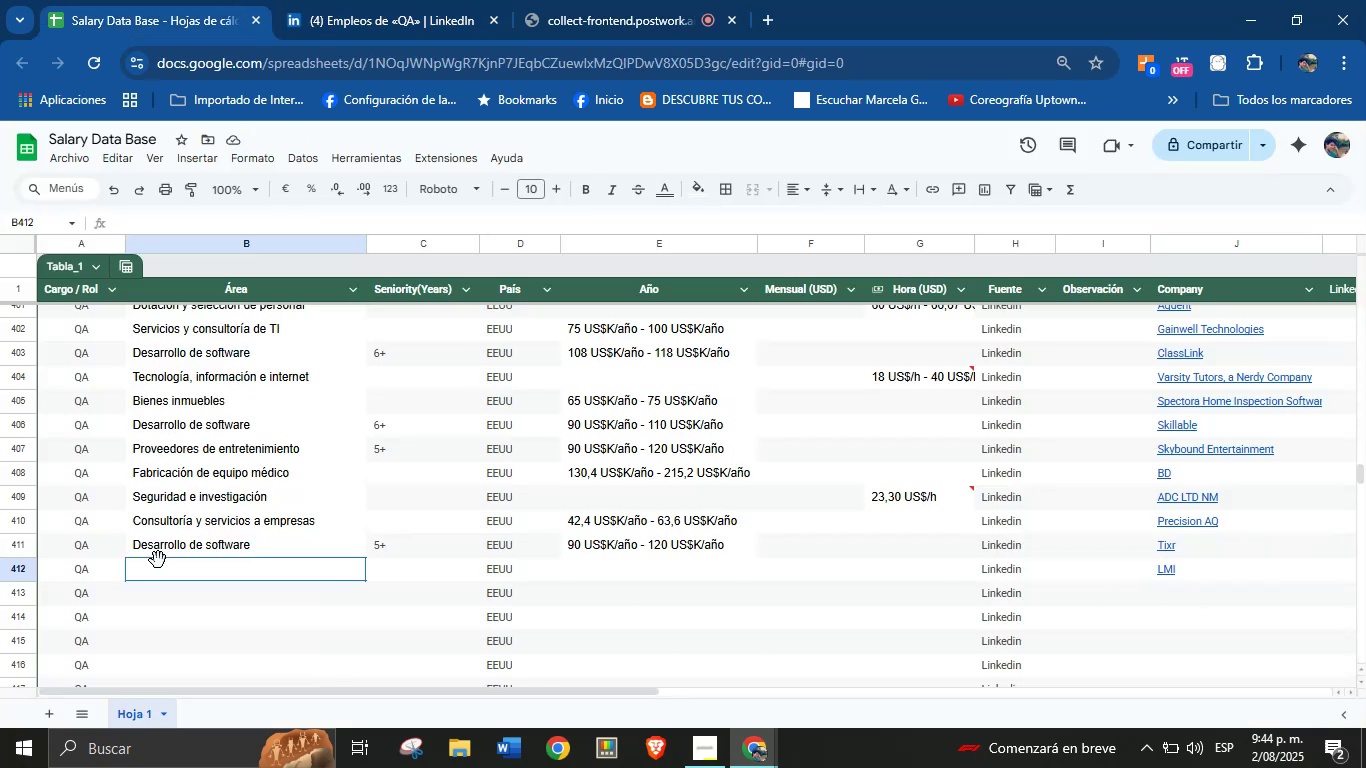 
key(Control+V)
 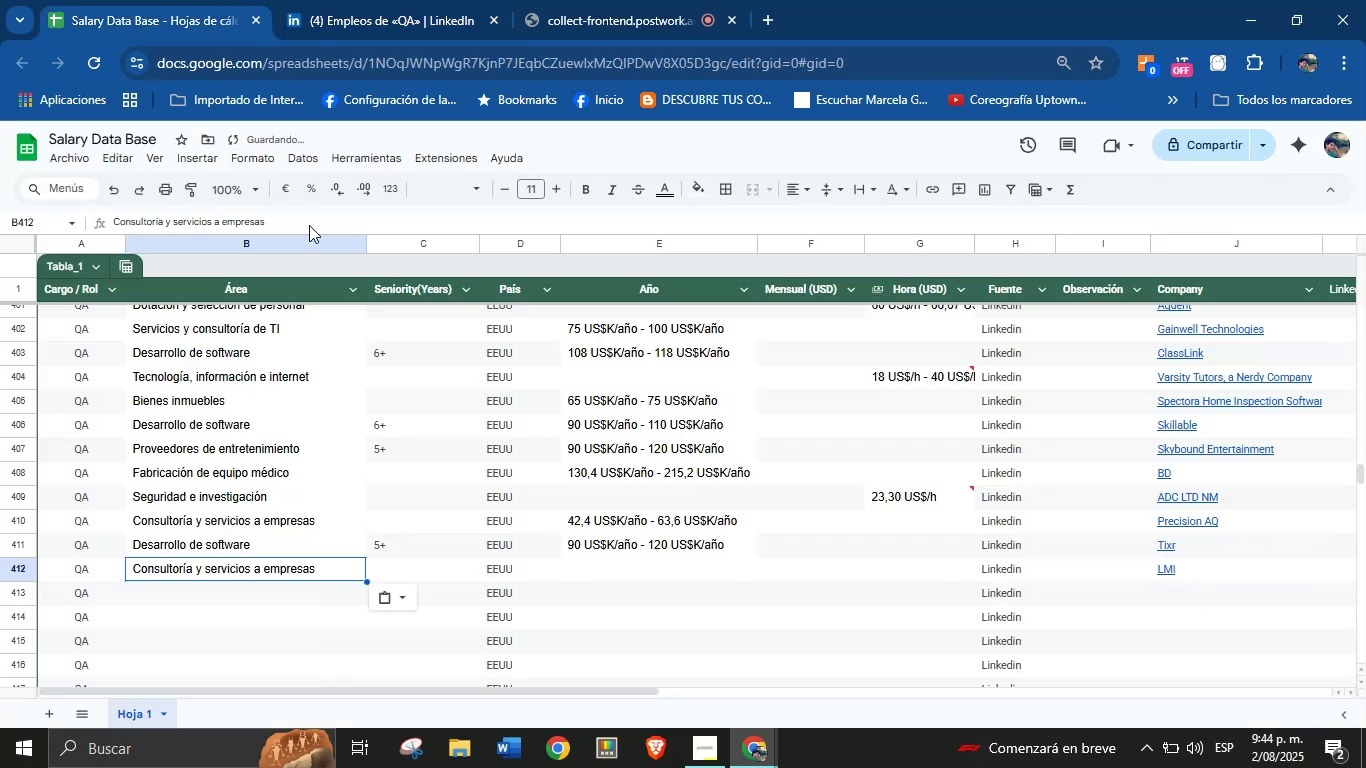 
left_click([363, 0])
 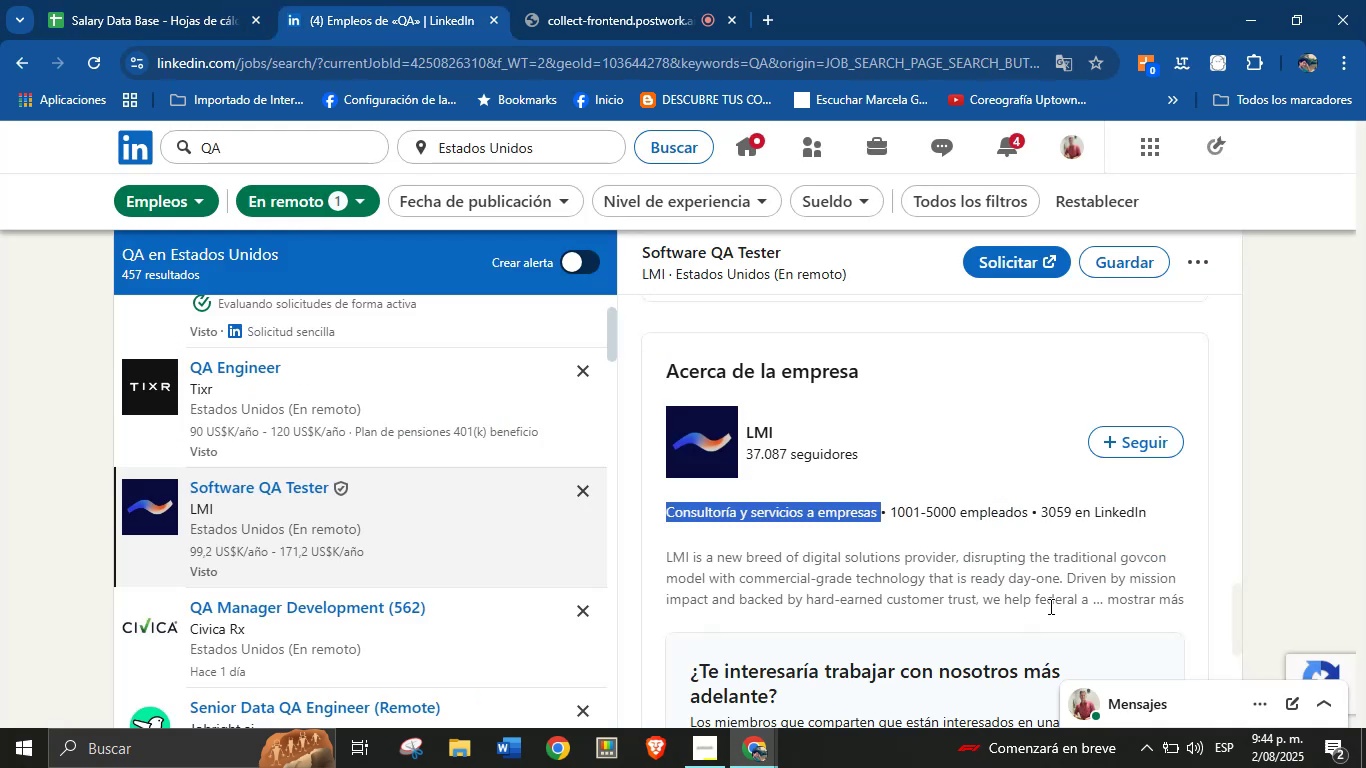 
scroll: coordinate [760, 442], scroll_direction: up, amount: 28.0
 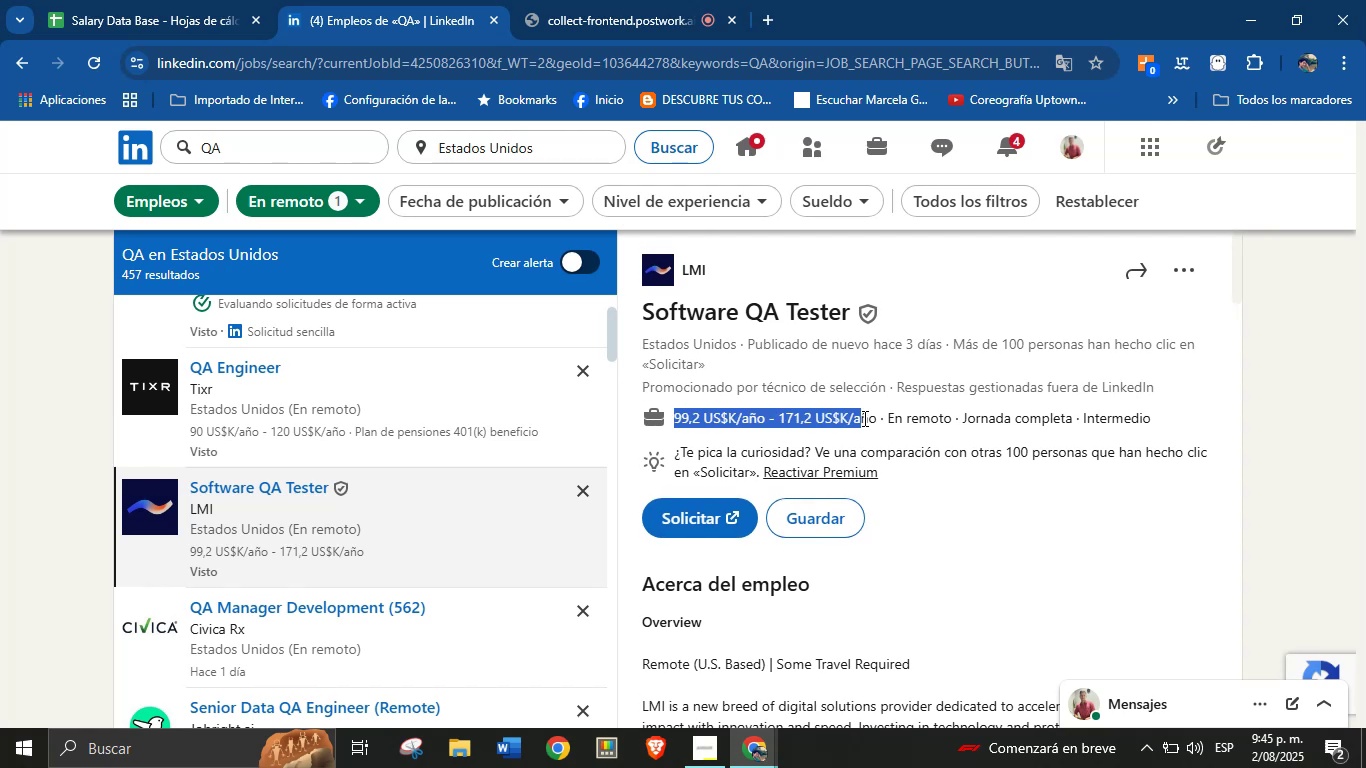 
key(Control+C)
 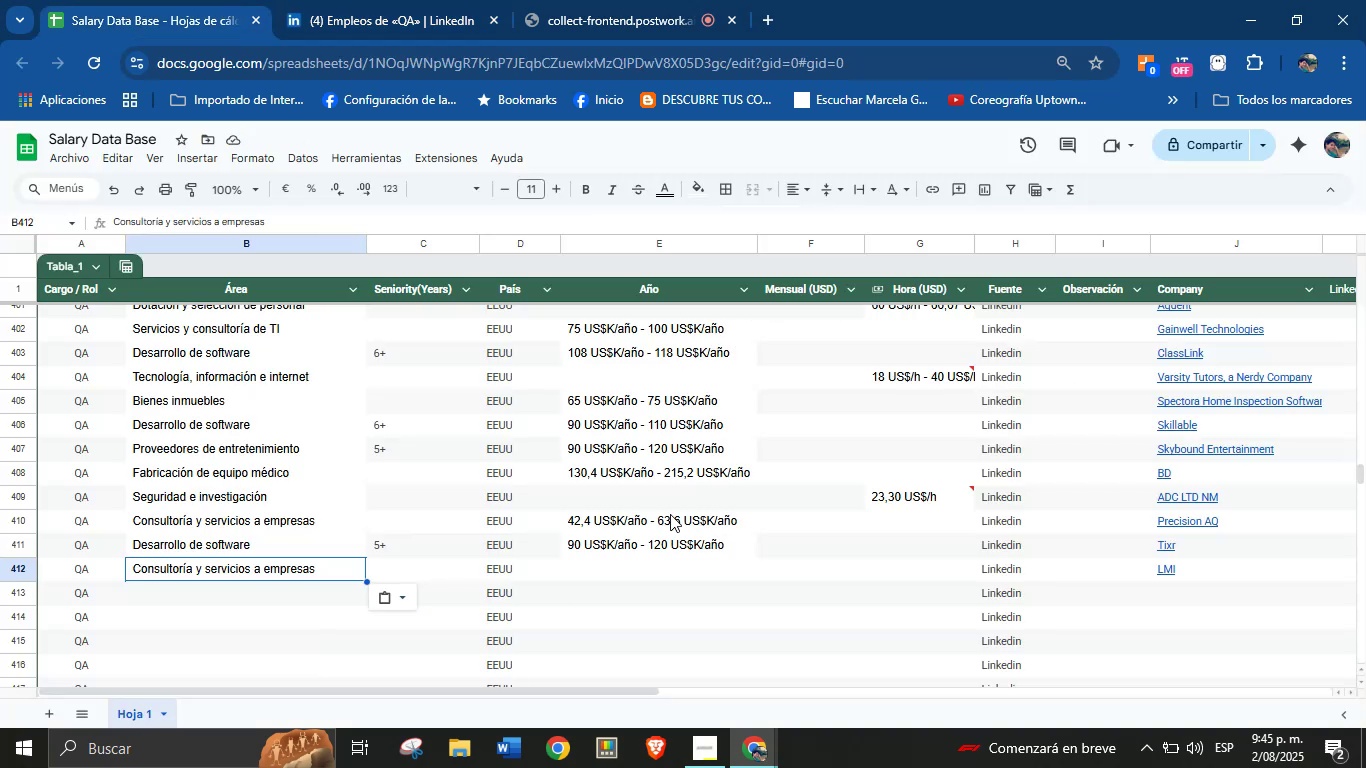 
left_click([624, 559])
 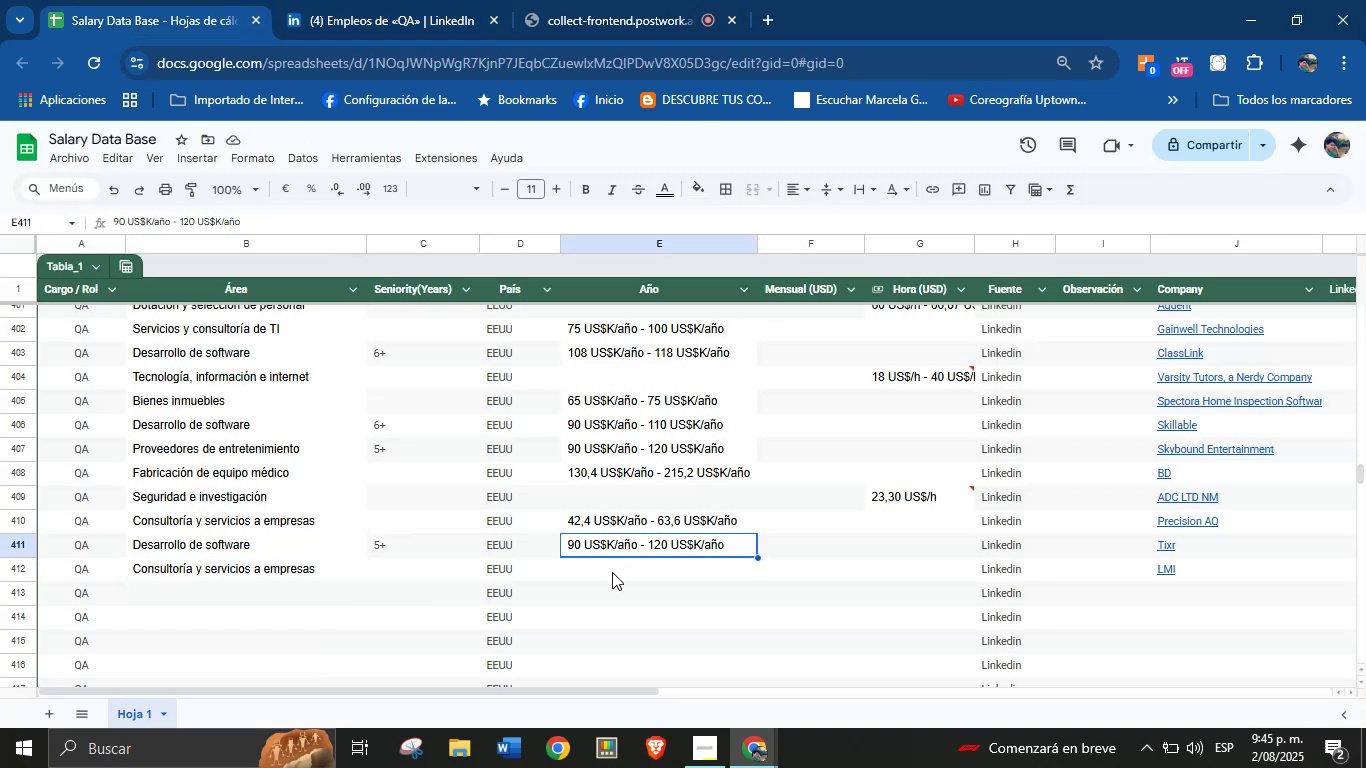 
left_click([598, 578])
 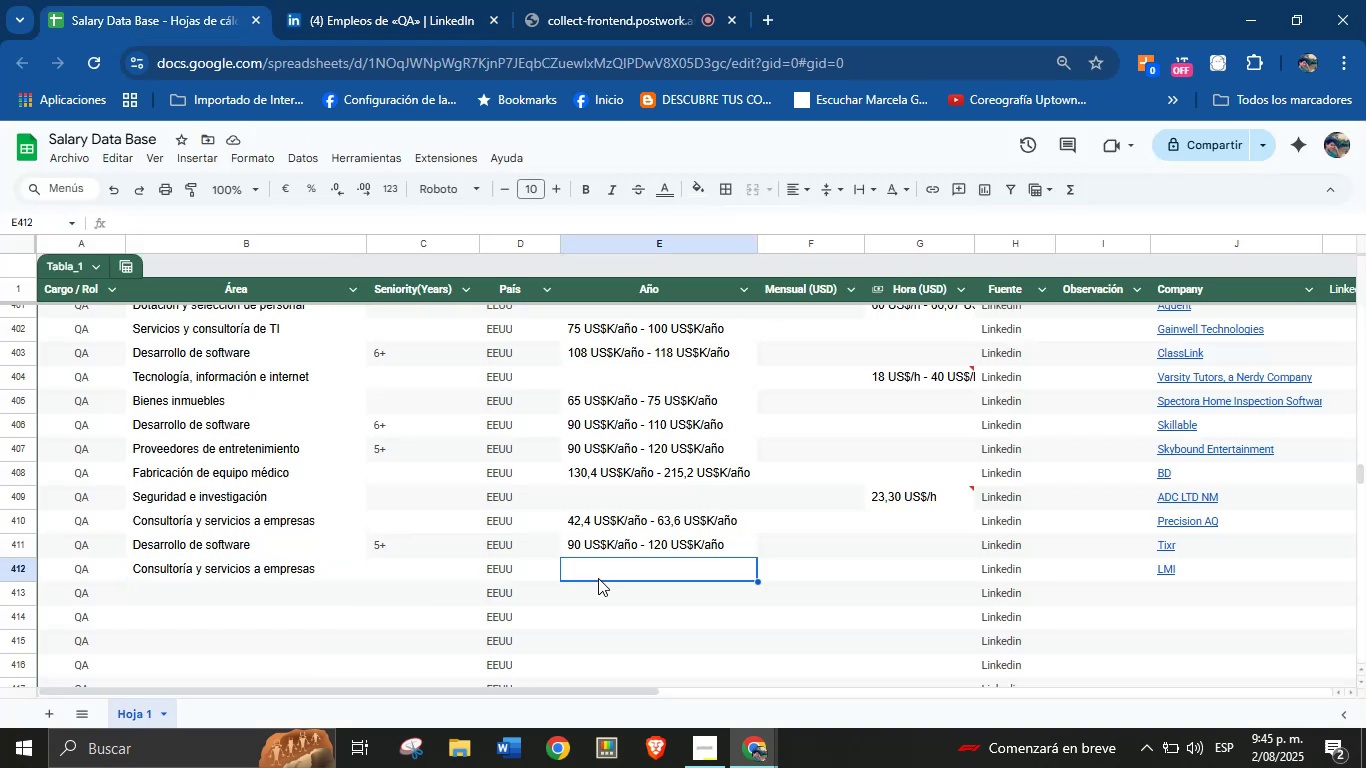 
key(Control+V)
 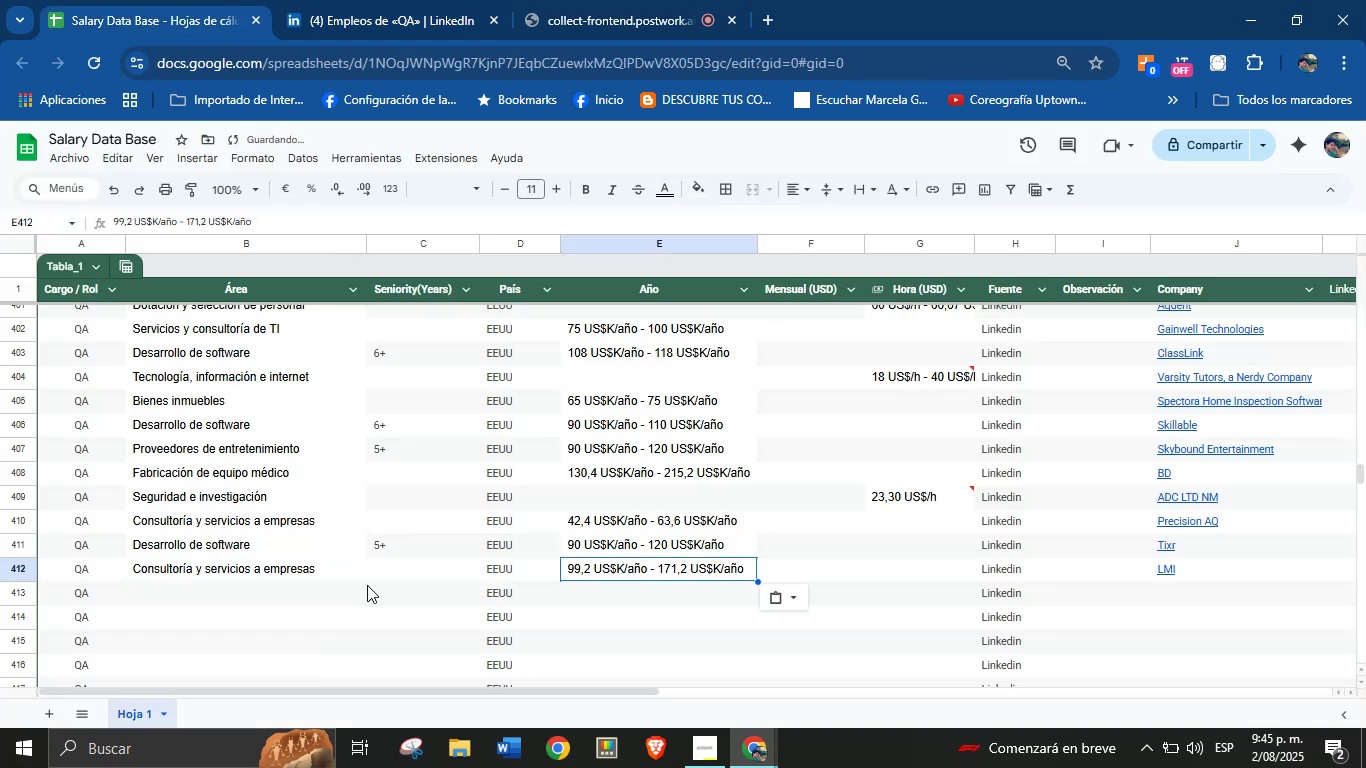 
left_click([399, 576])
 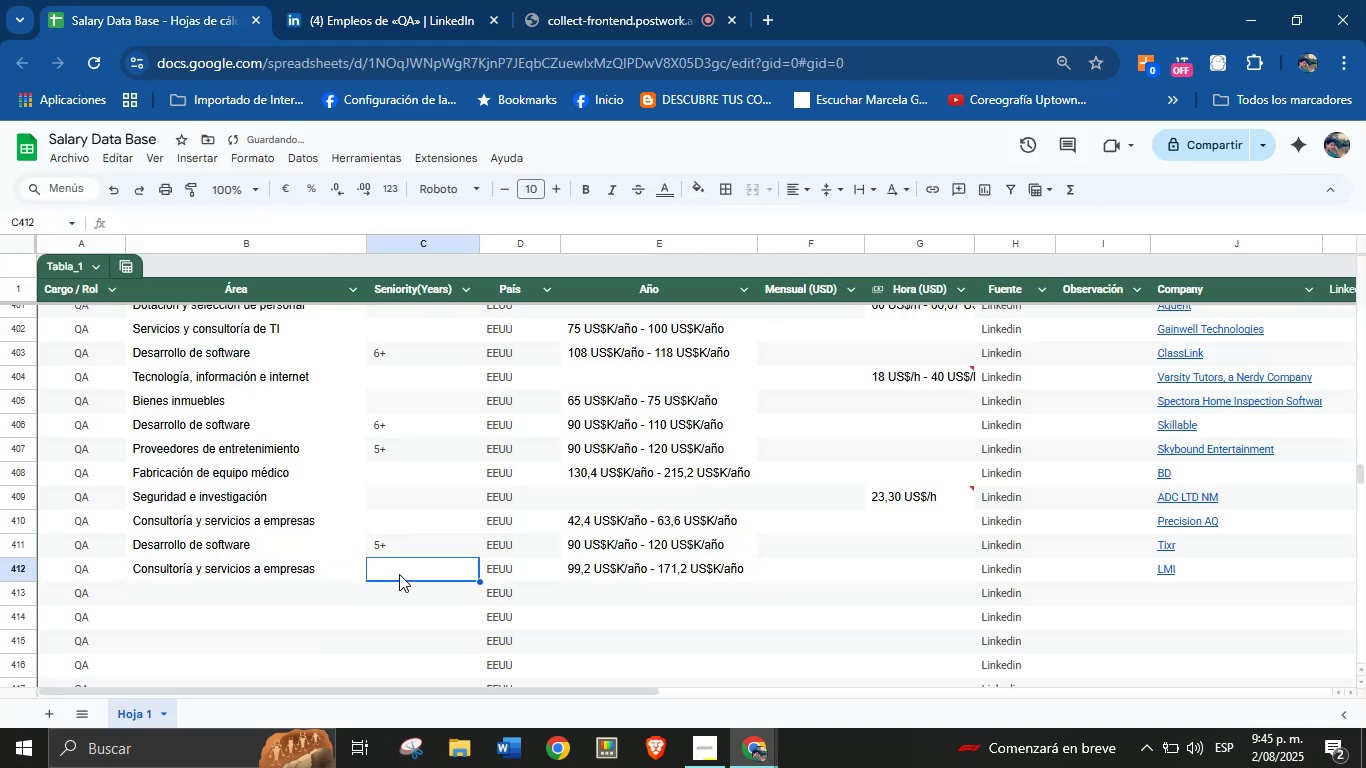 
key(3)
 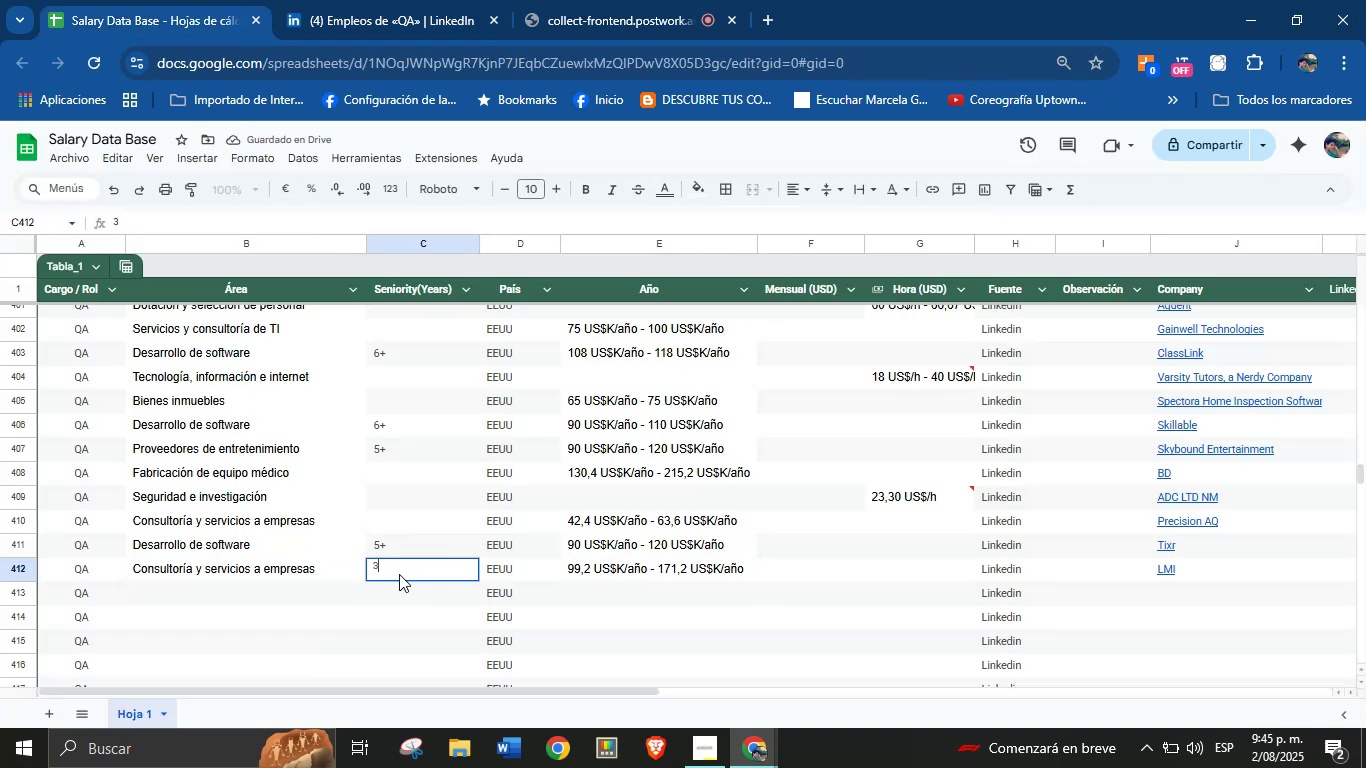 
key(Equal)
 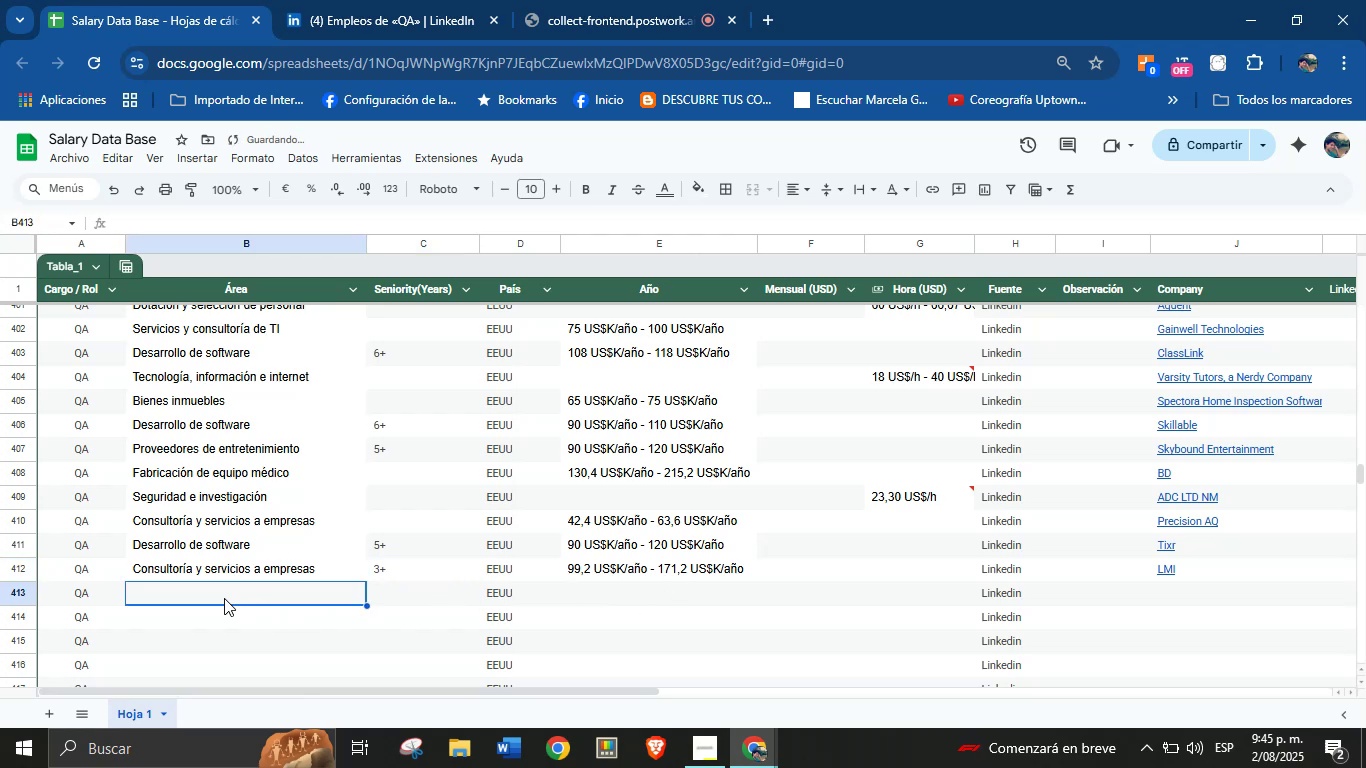 
left_click([421, 0])
 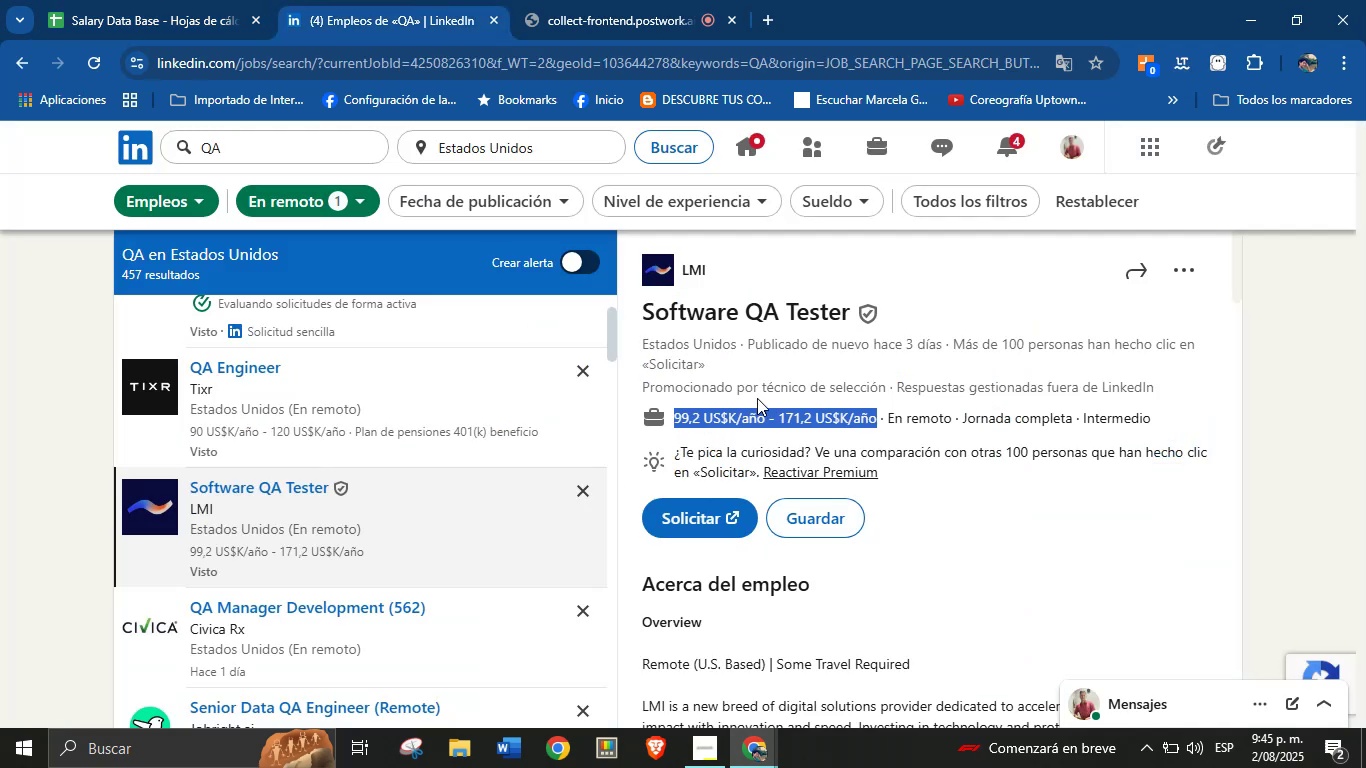 
scroll: coordinate [449, 538], scroll_direction: down, amount: 3.0
 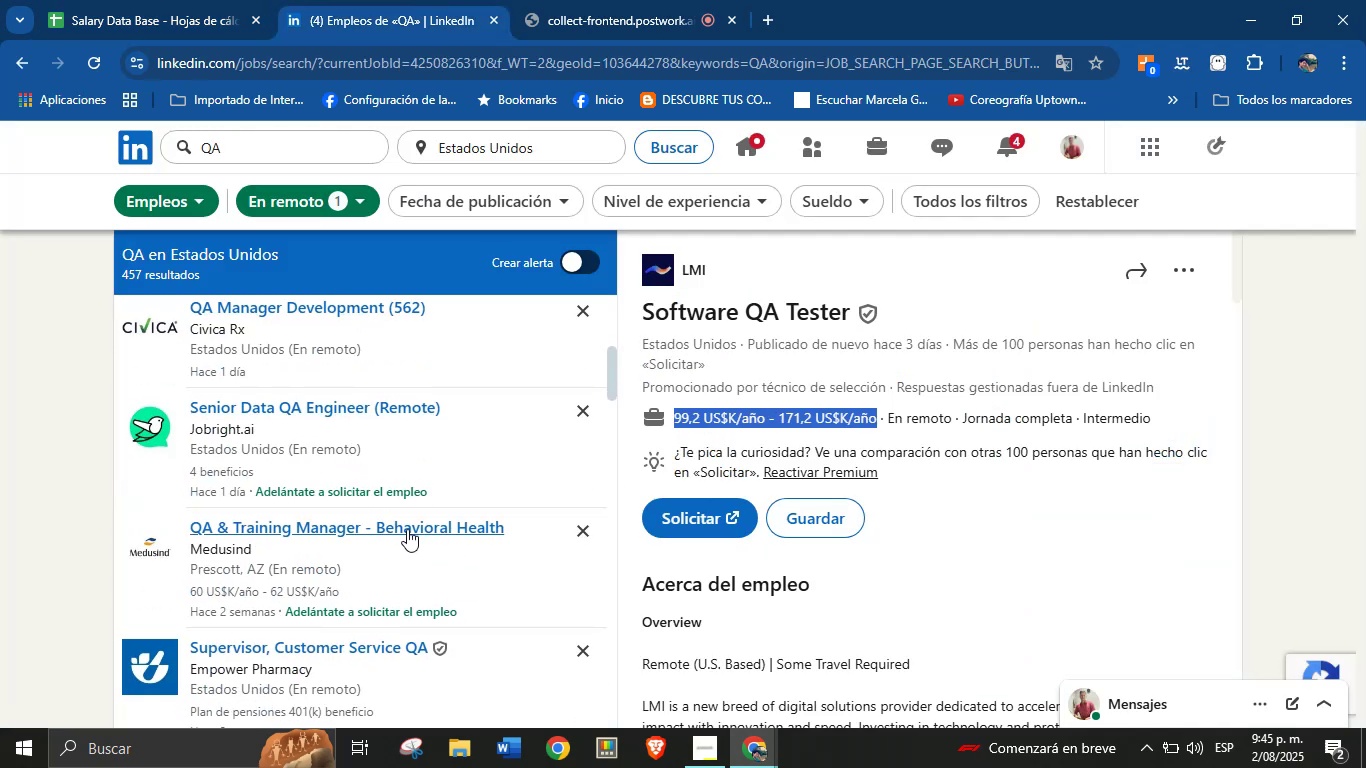 
left_click([291, 530])
 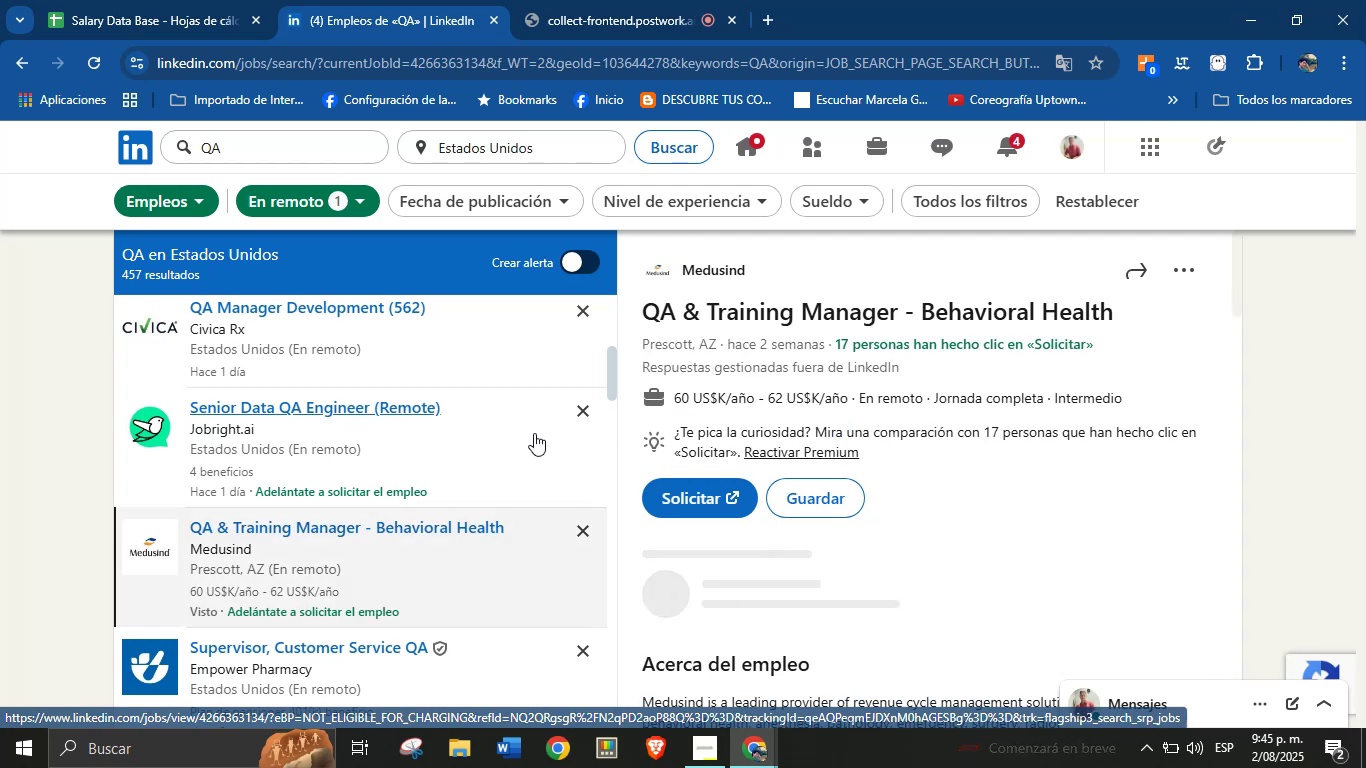 
wait(11.38)
 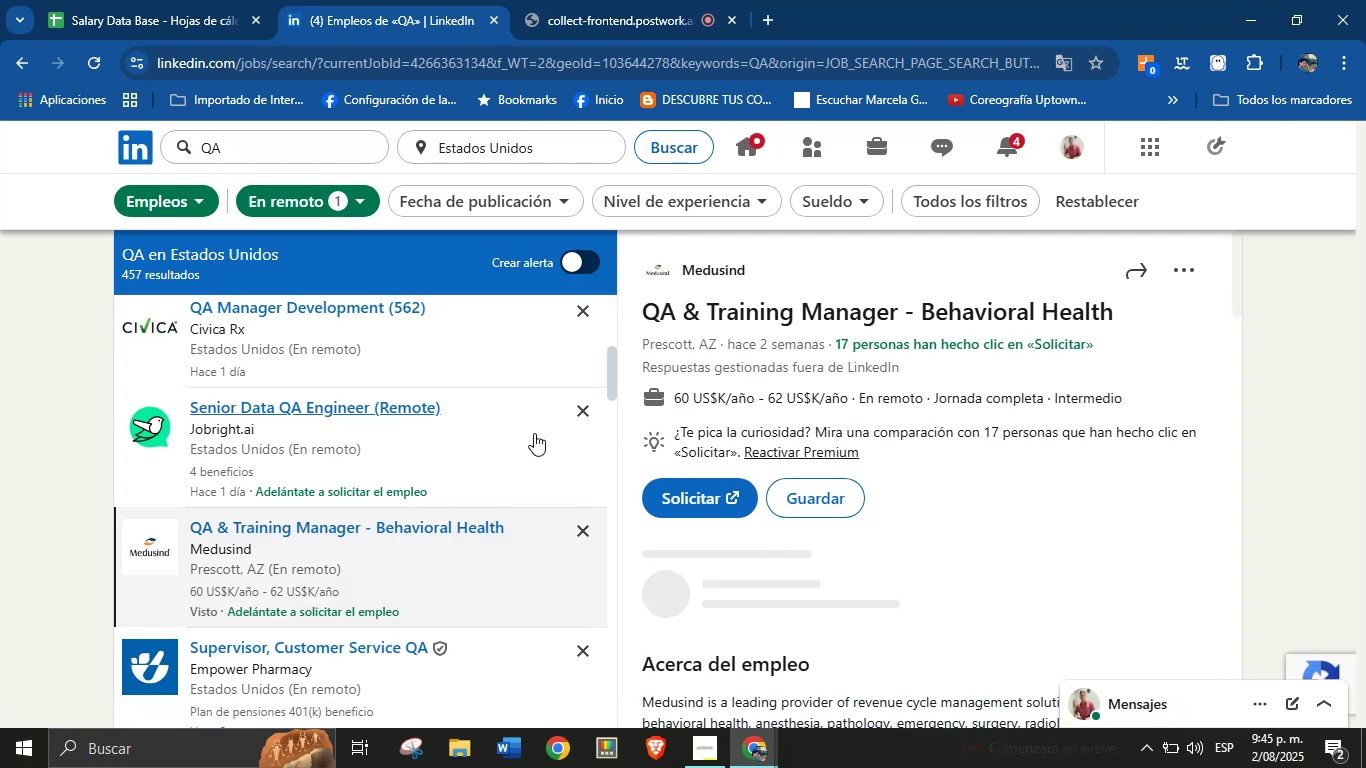 
key(Control+C)
 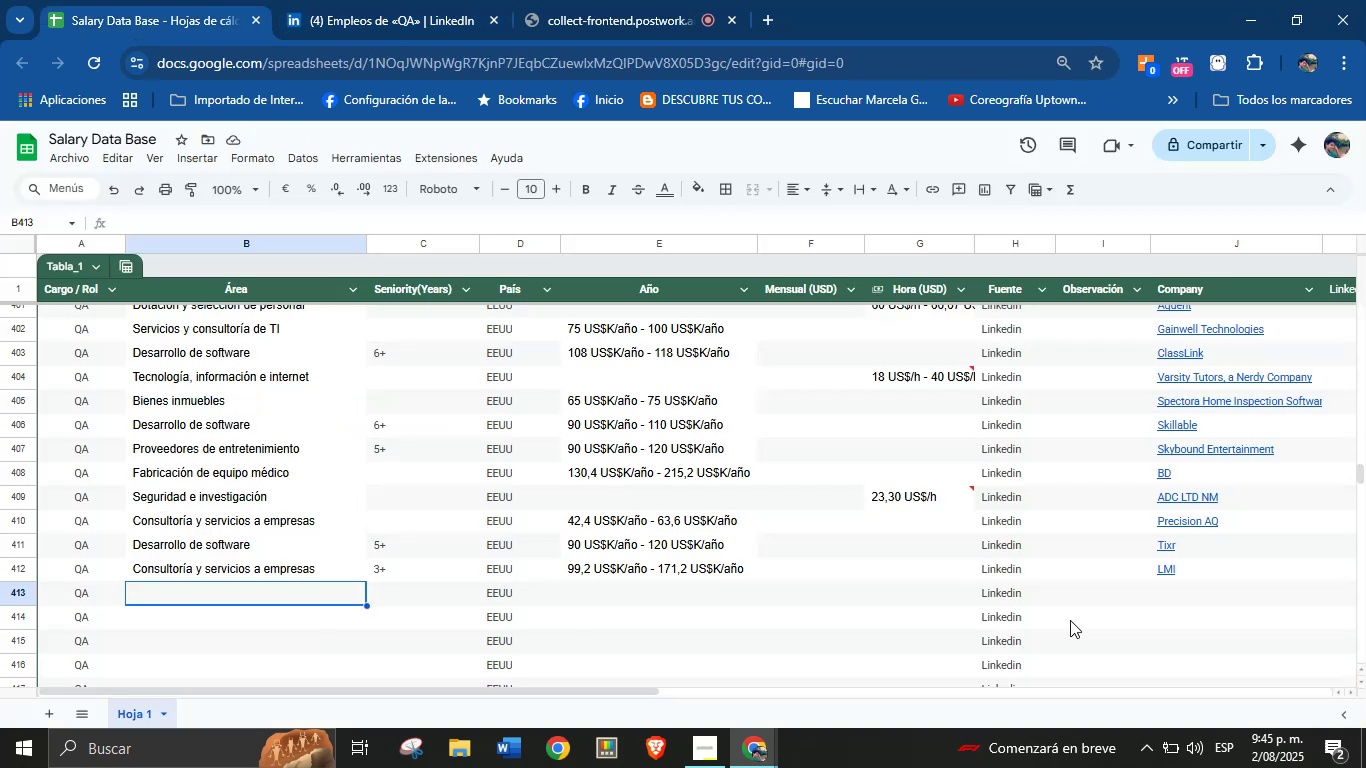 
left_click([1174, 583])
 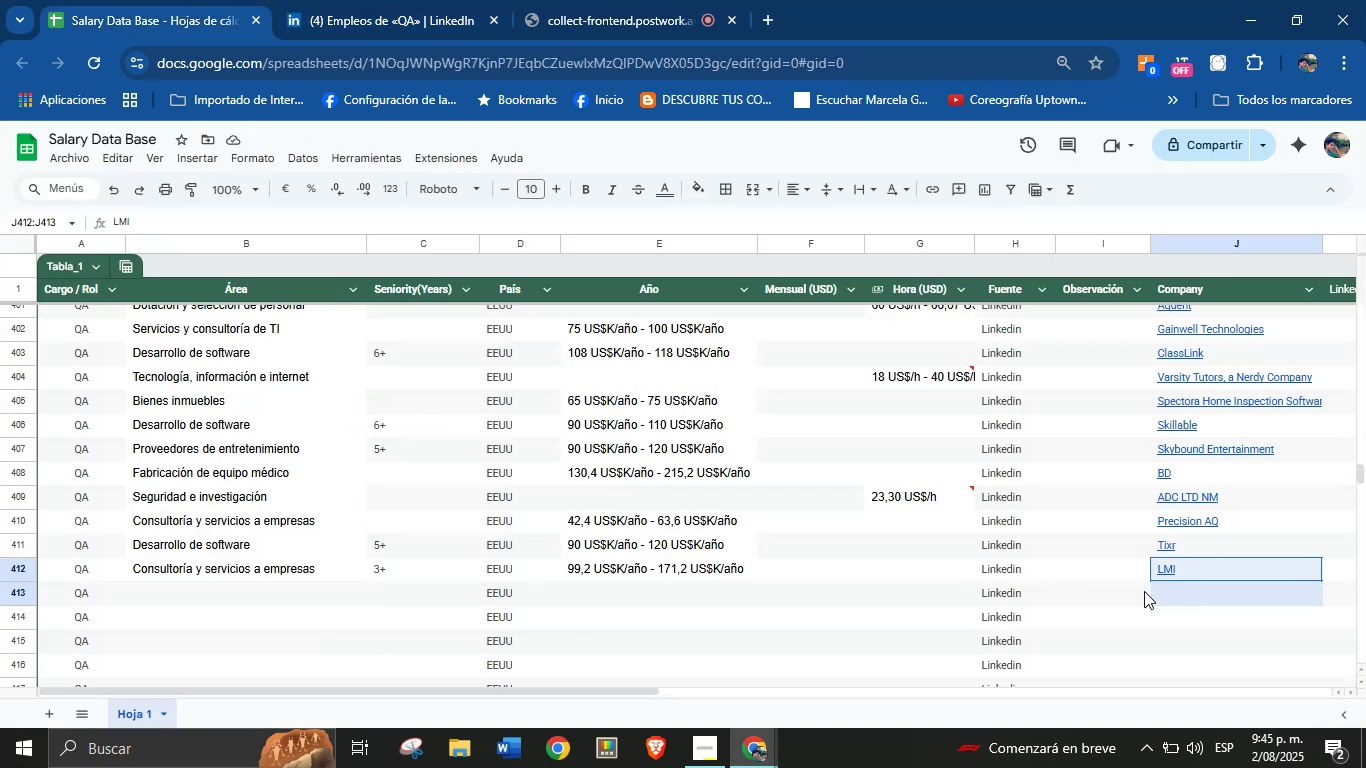 
left_click([1059, 590])
 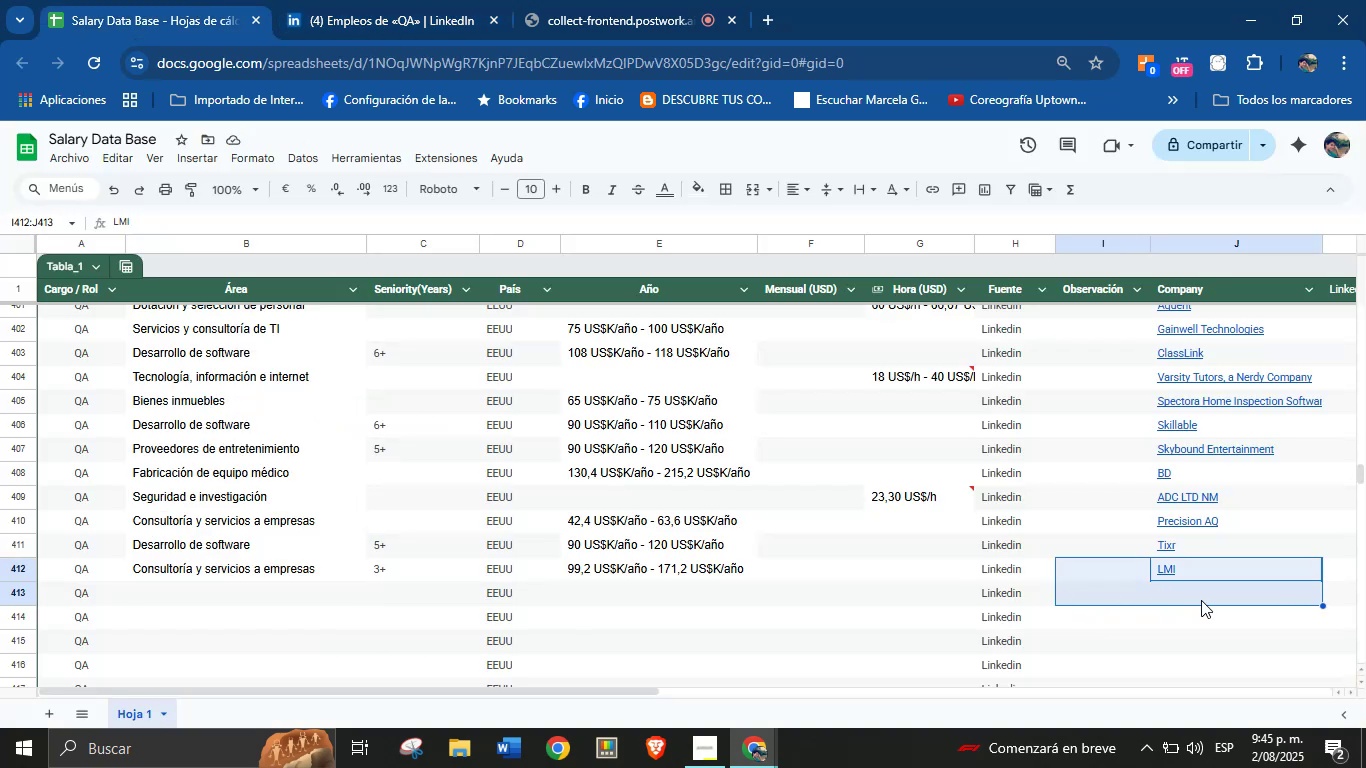 
left_click([1187, 633])
 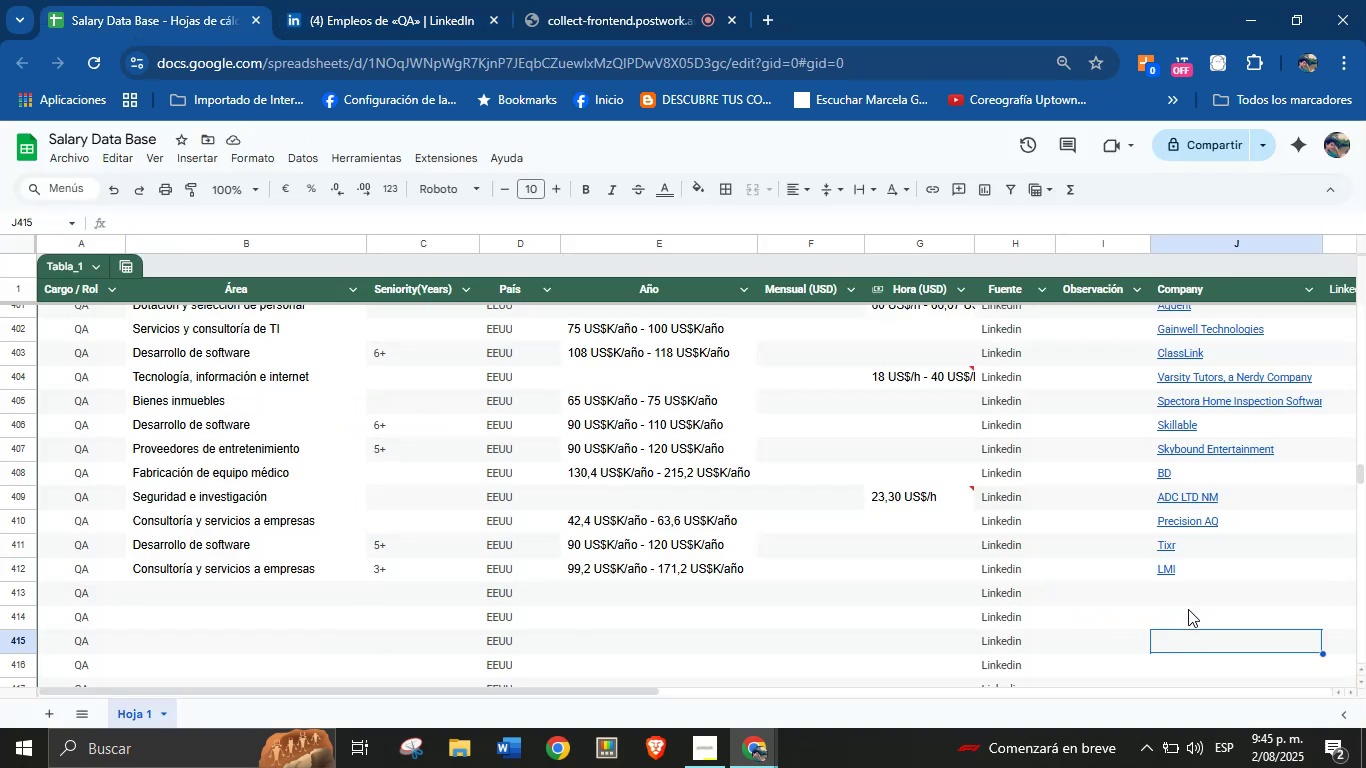 
left_click([1188, 608])
 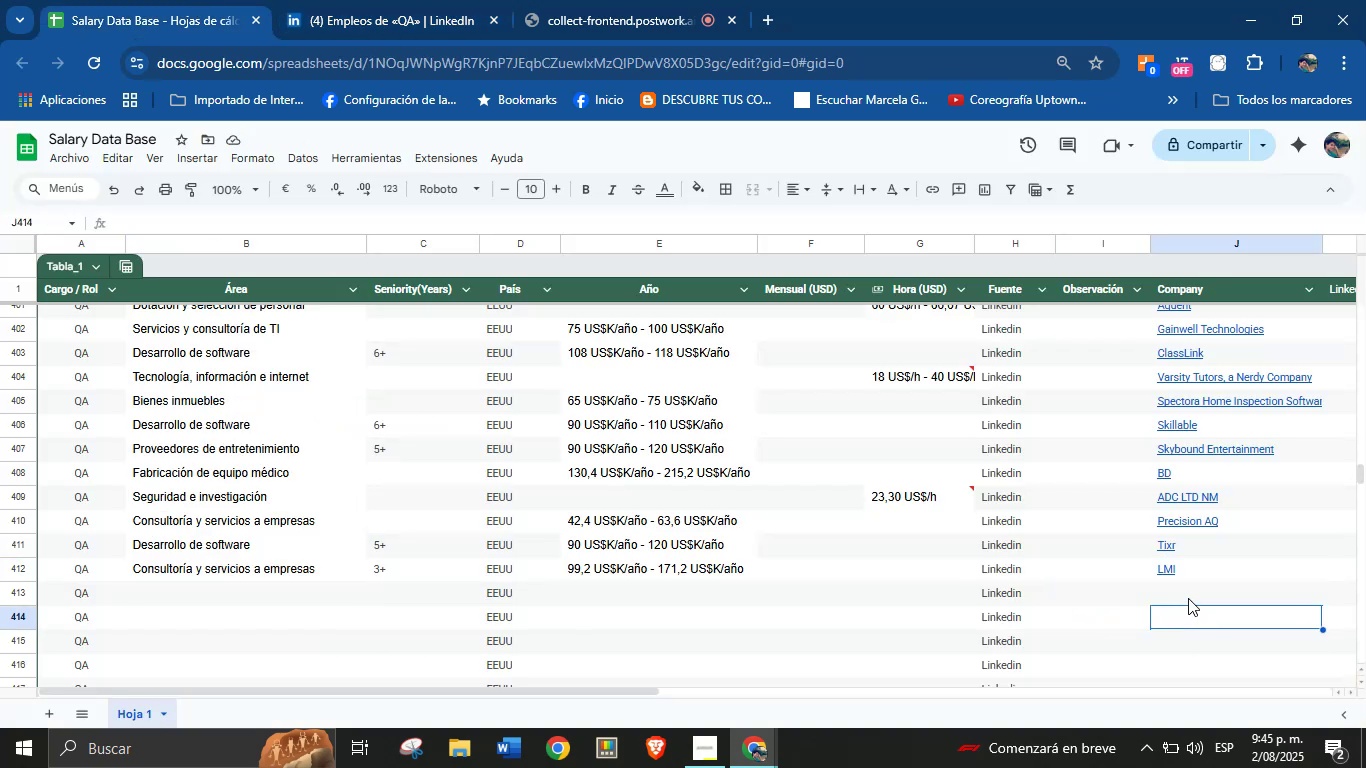 
left_click([1188, 596])
 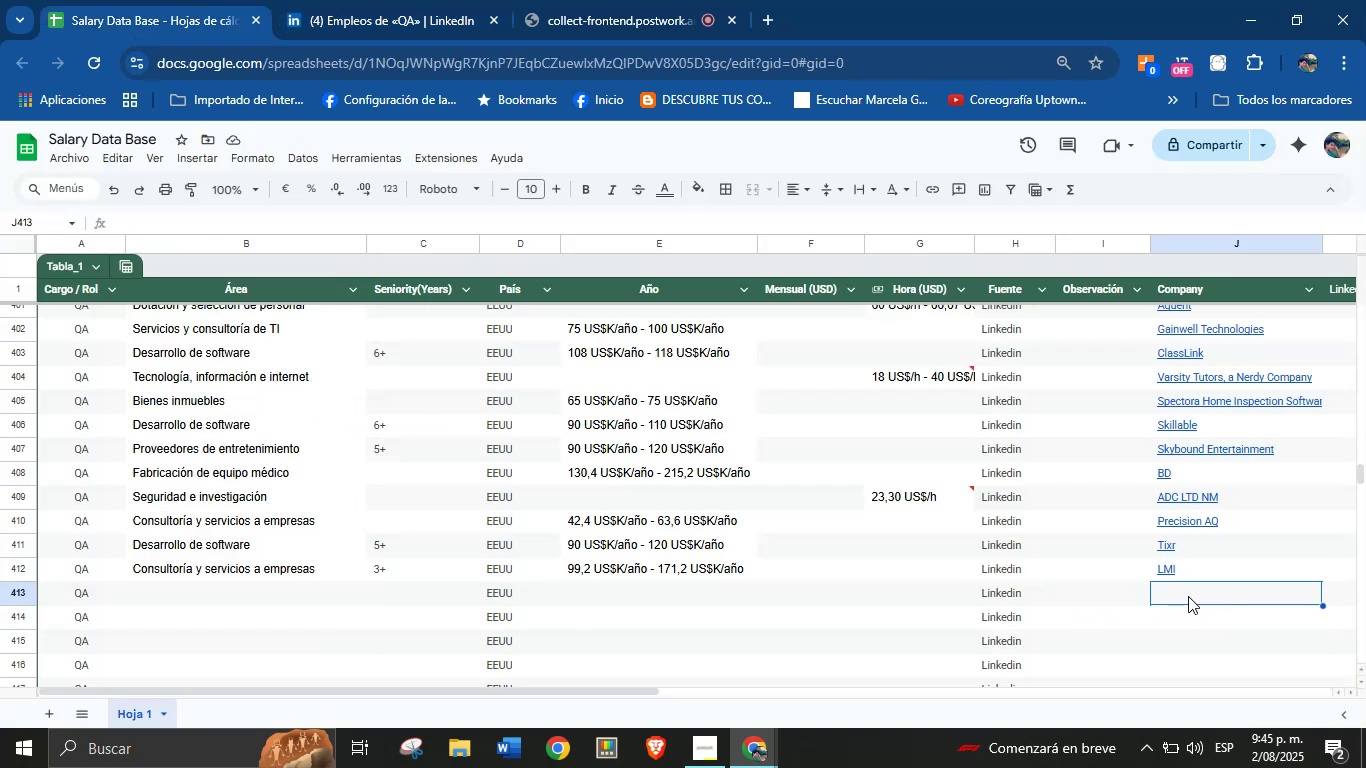 
key(Control+V)
 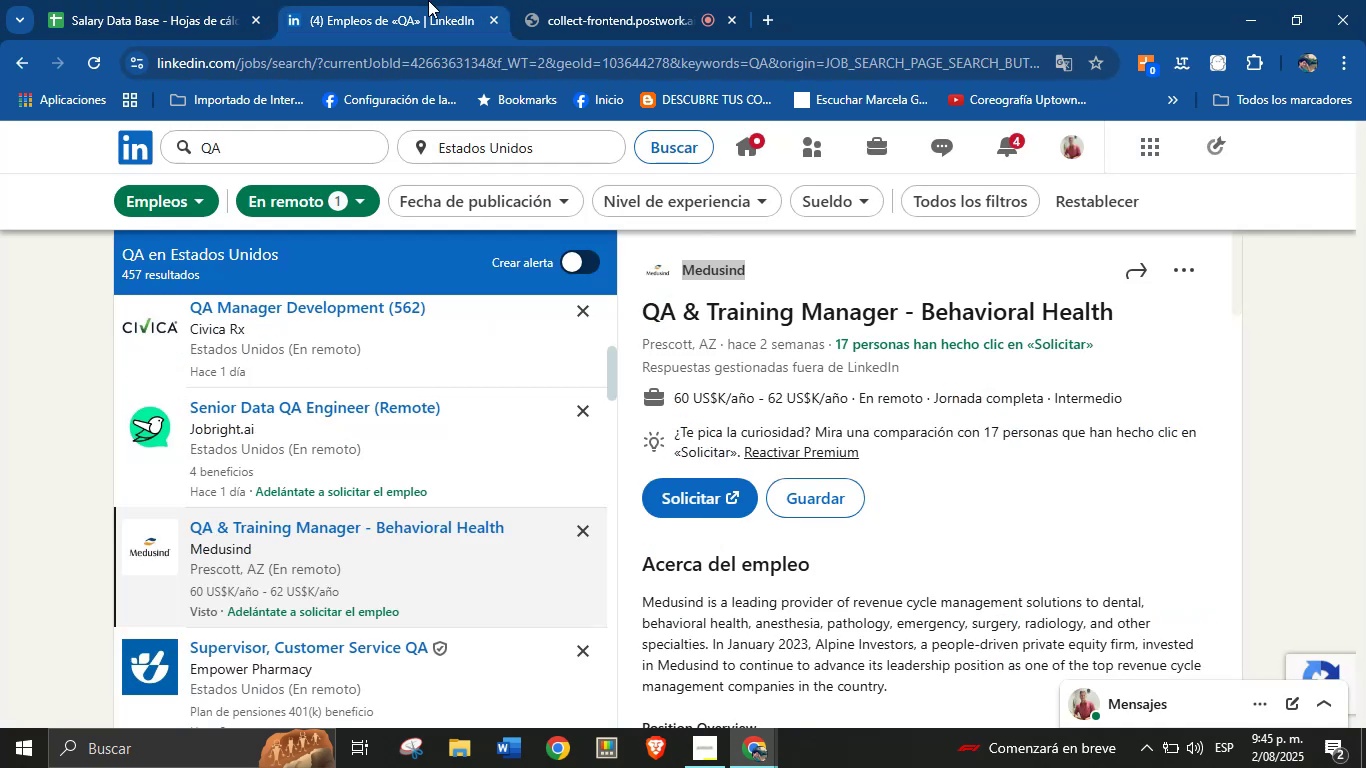 
scroll: coordinate [775, 495], scroll_direction: down, amount: 24.0
 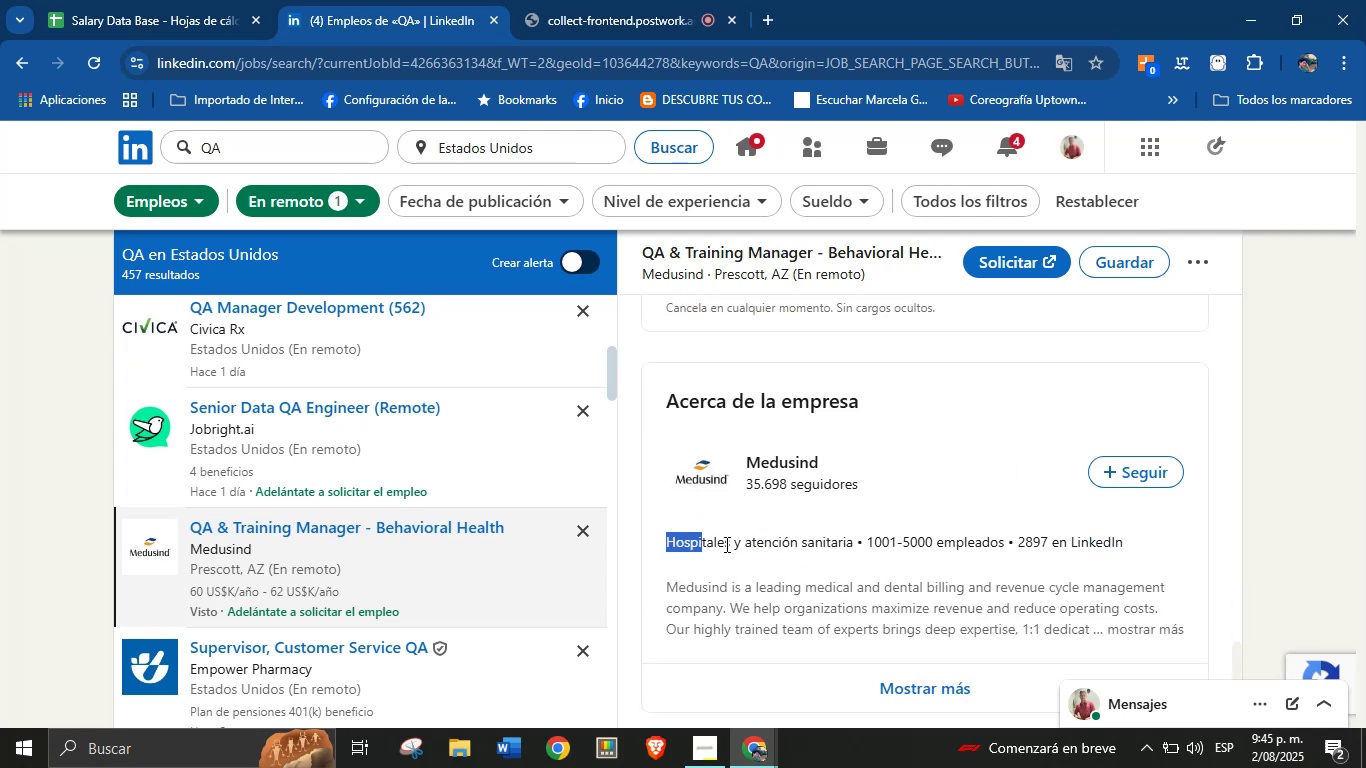 
key(Control+C)
 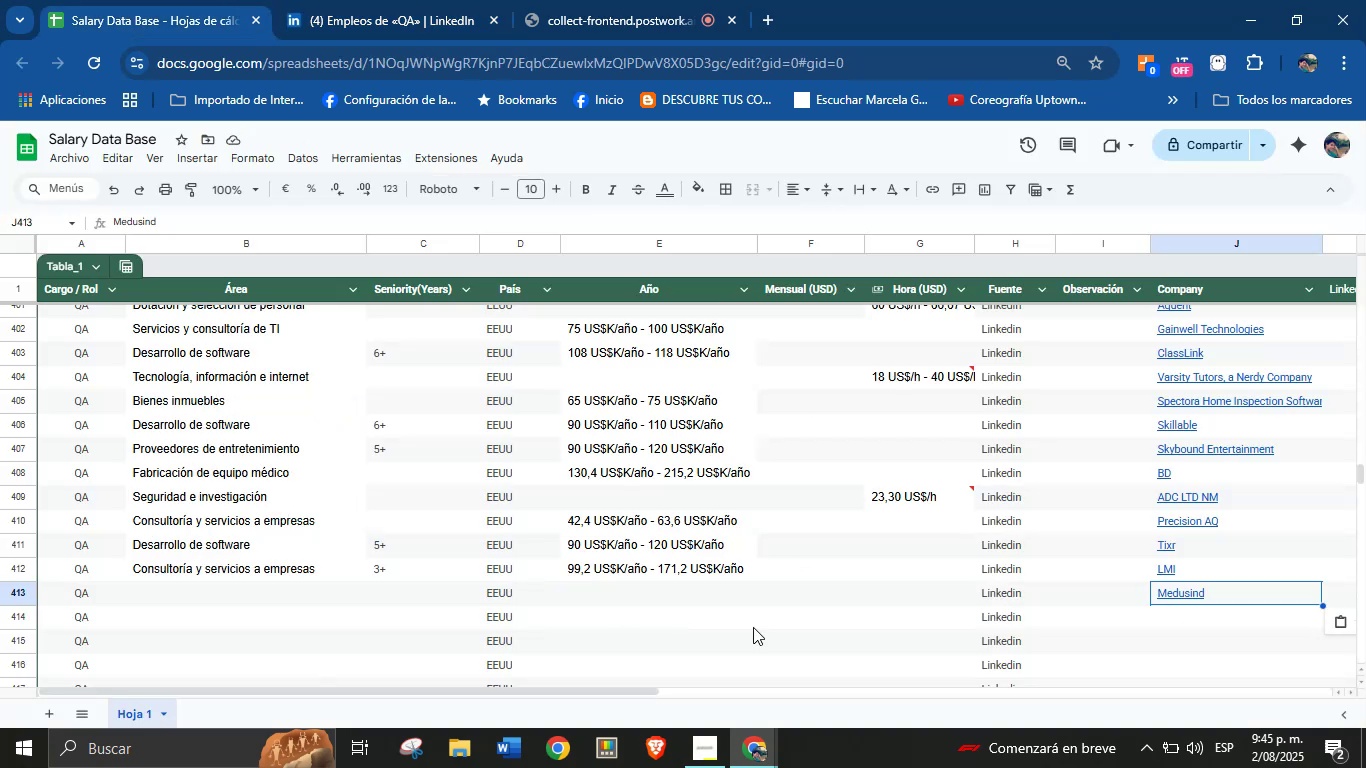 
left_click([304, 586])
 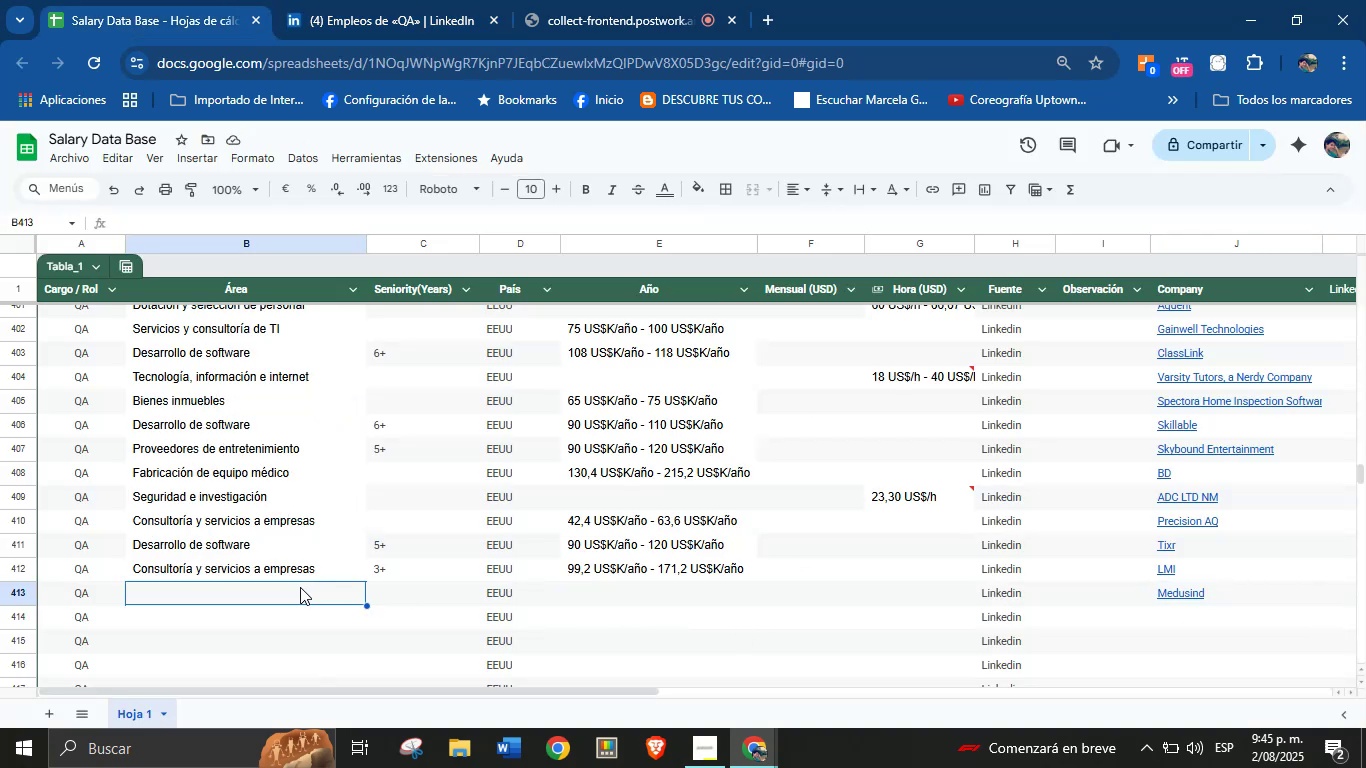 
key(Control+V)
 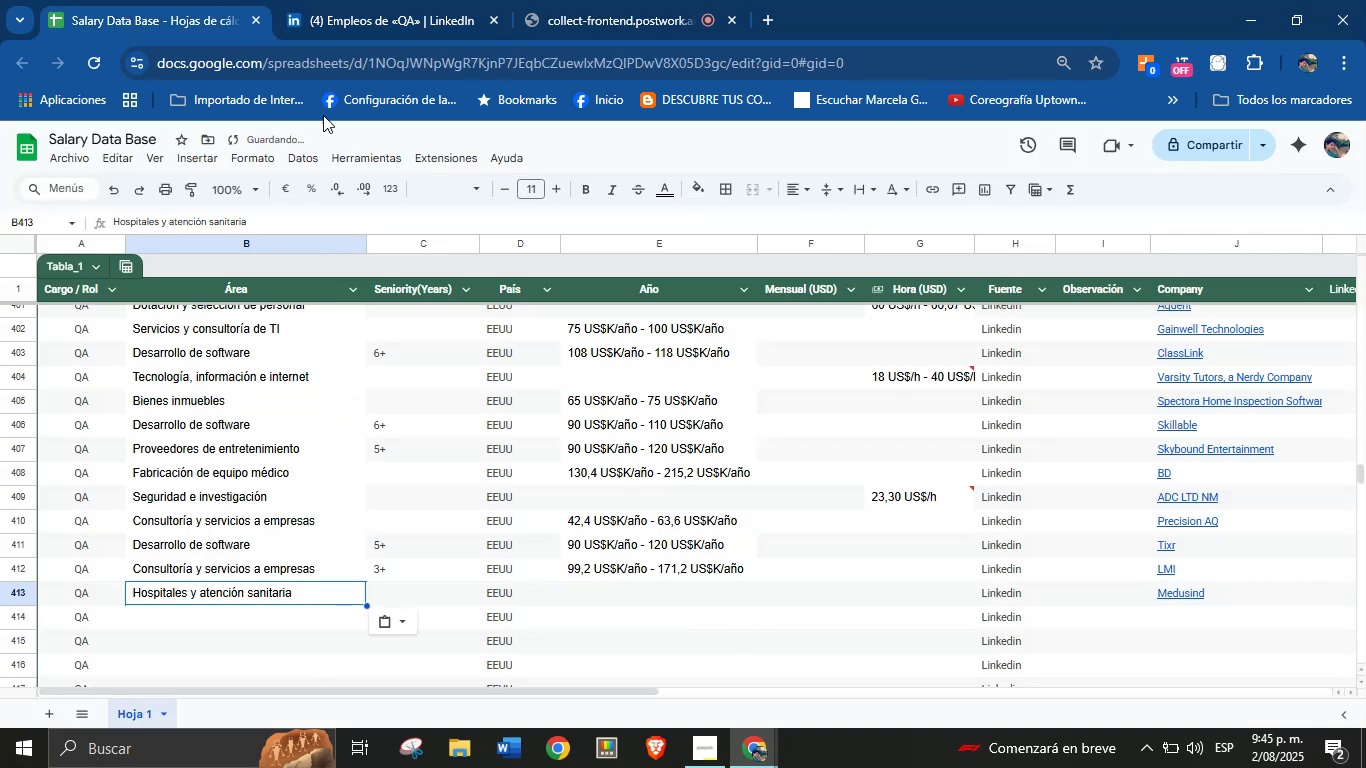 
left_click([328, 0])
 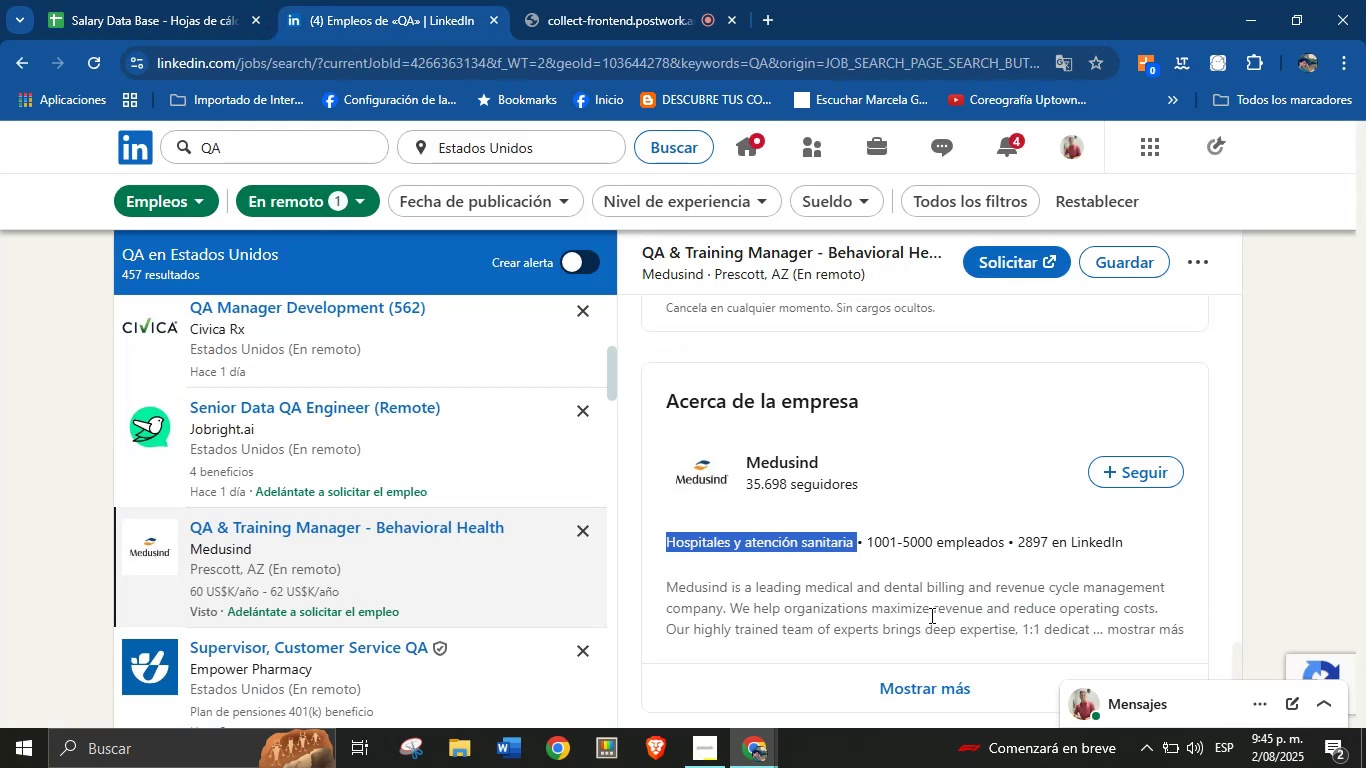 
scroll: coordinate [855, 474], scroll_direction: up, amount: 21.0
 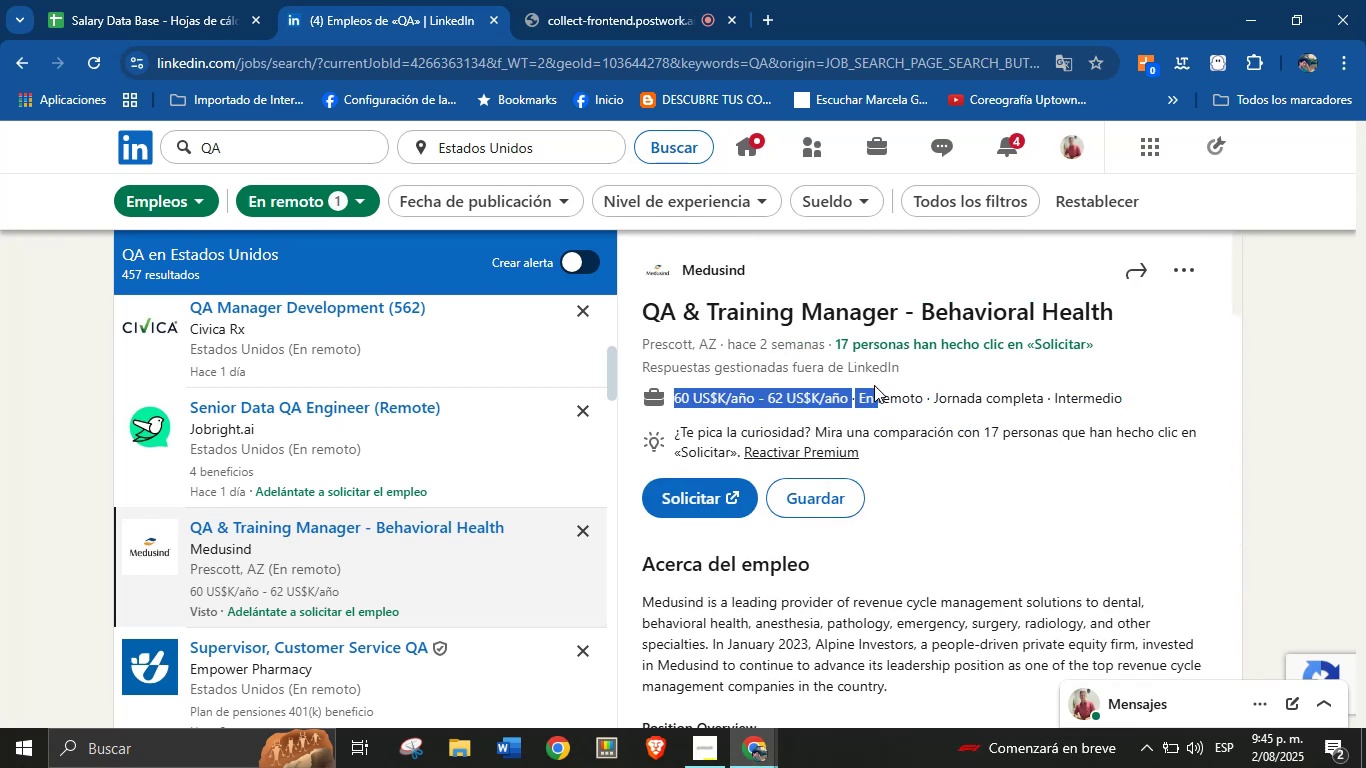 
key(Control+C)
 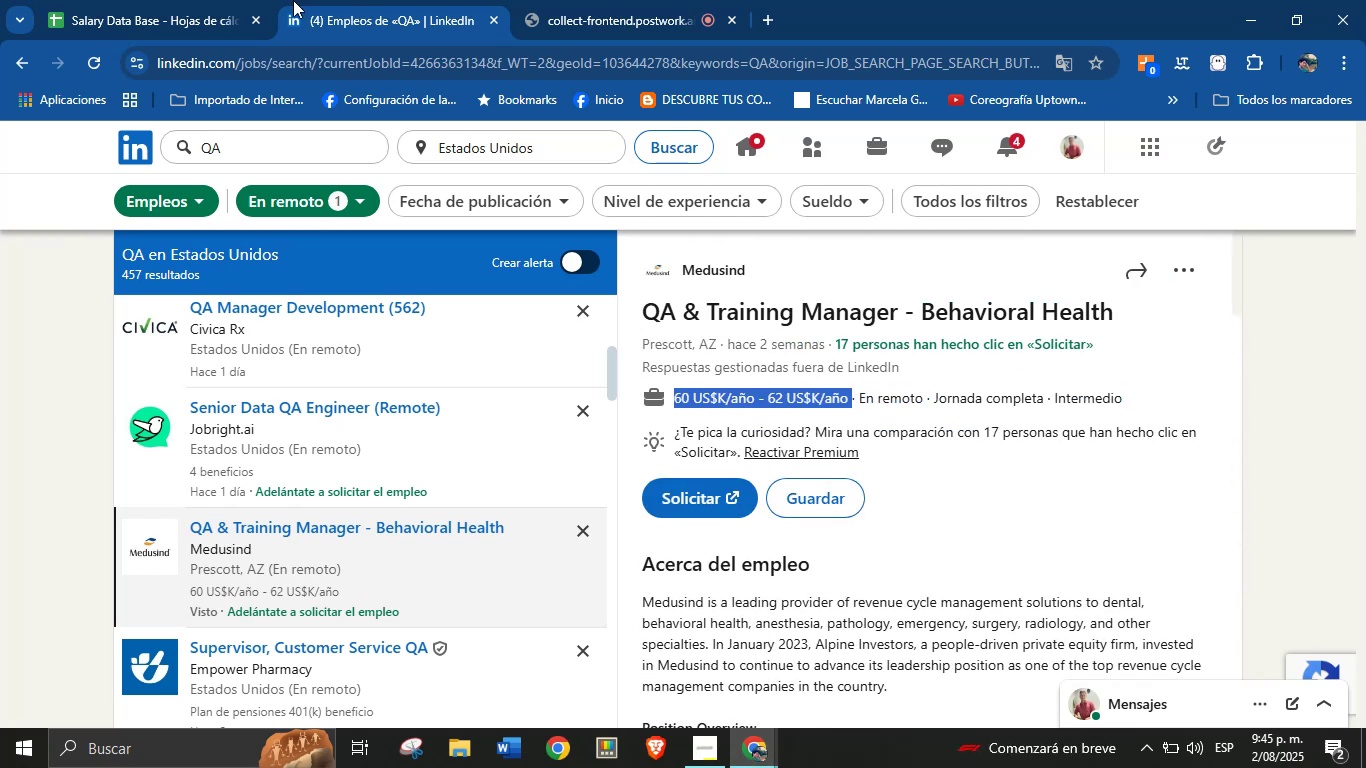 
double_click([238, 0])
 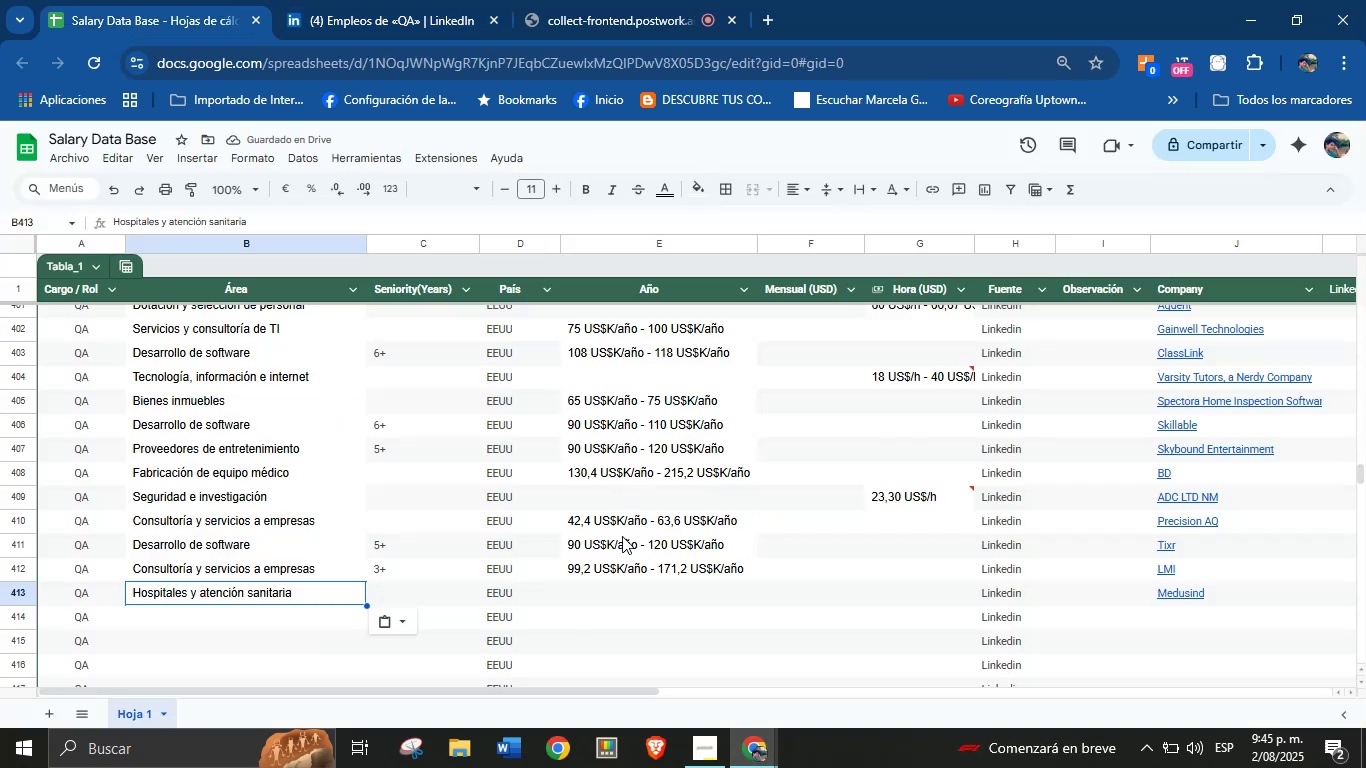 
left_click([606, 596])
 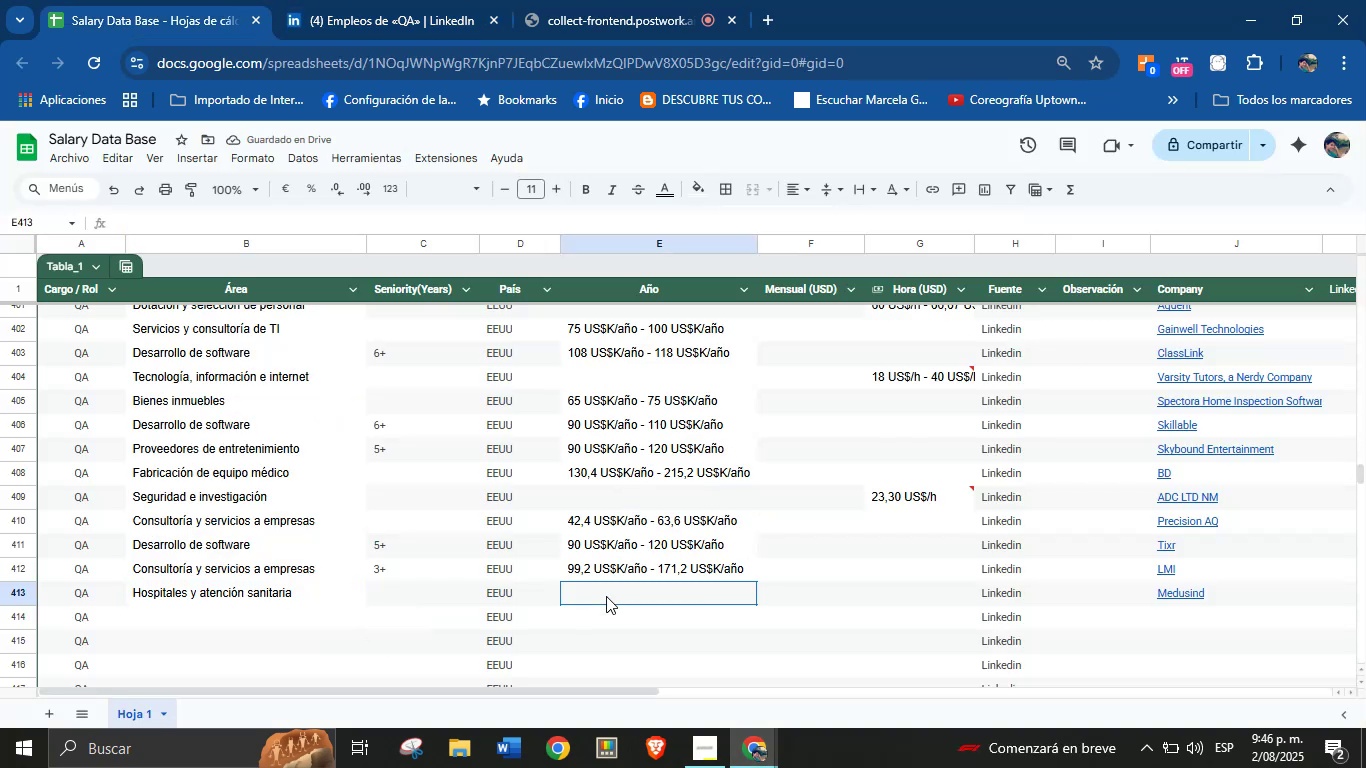 
key(Control+V)
 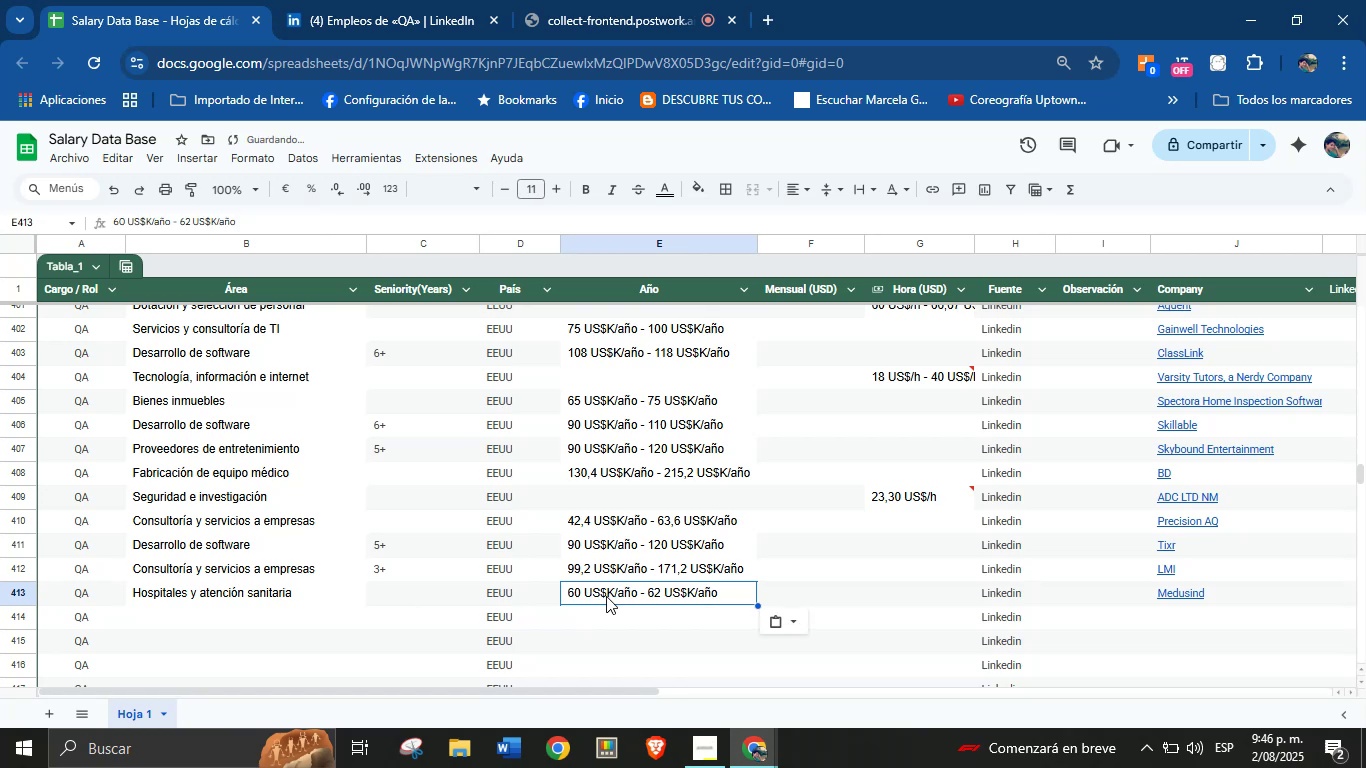 
scroll: coordinate [606, 594], scroll_direction: down, amount: 1.0
 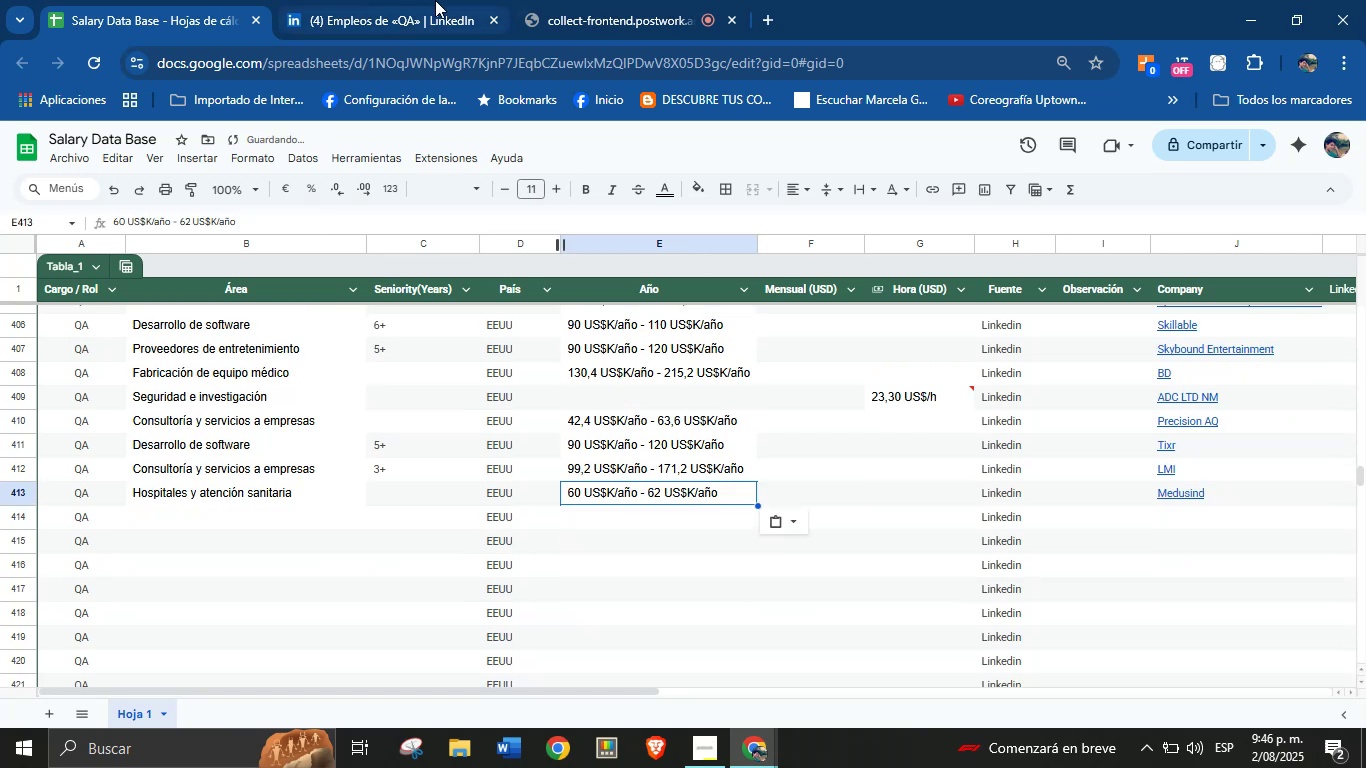 
double_click([578, 0])
 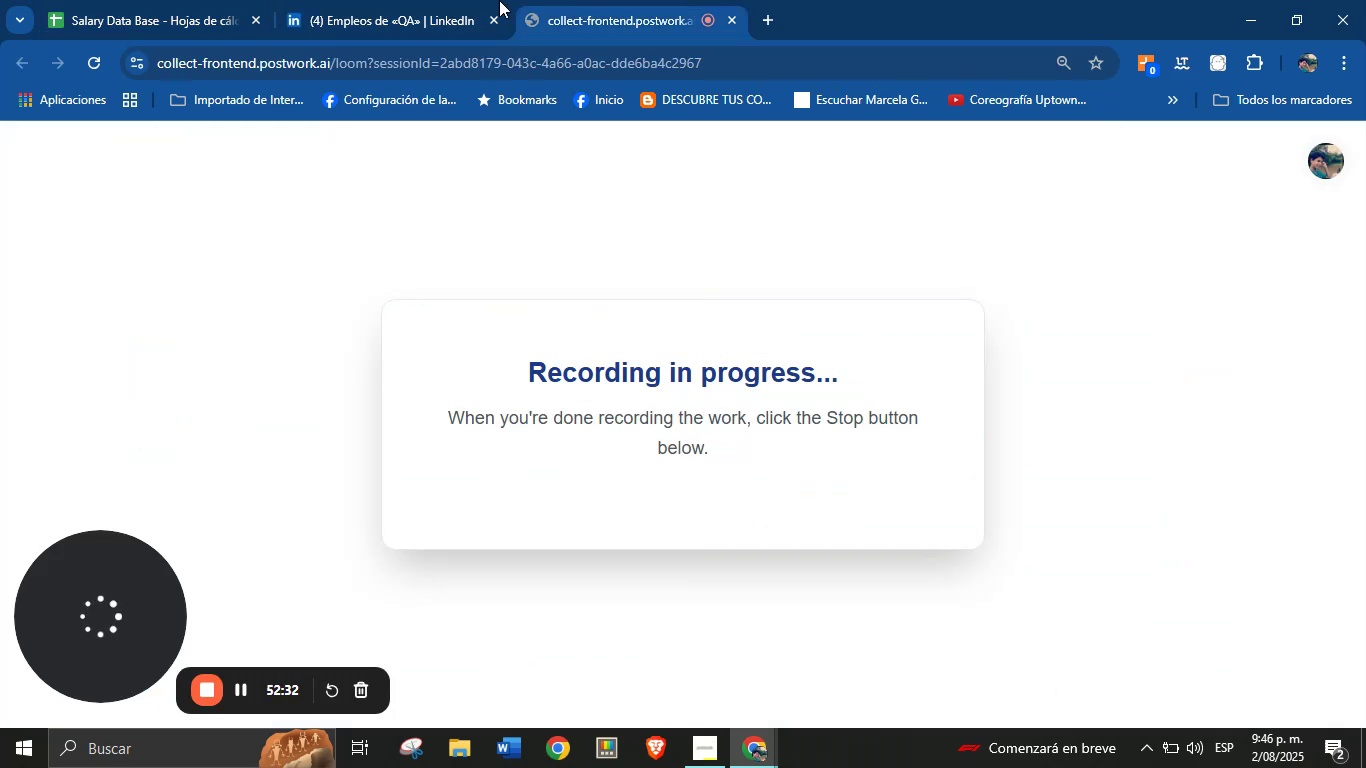 
left_click([424, 0])
 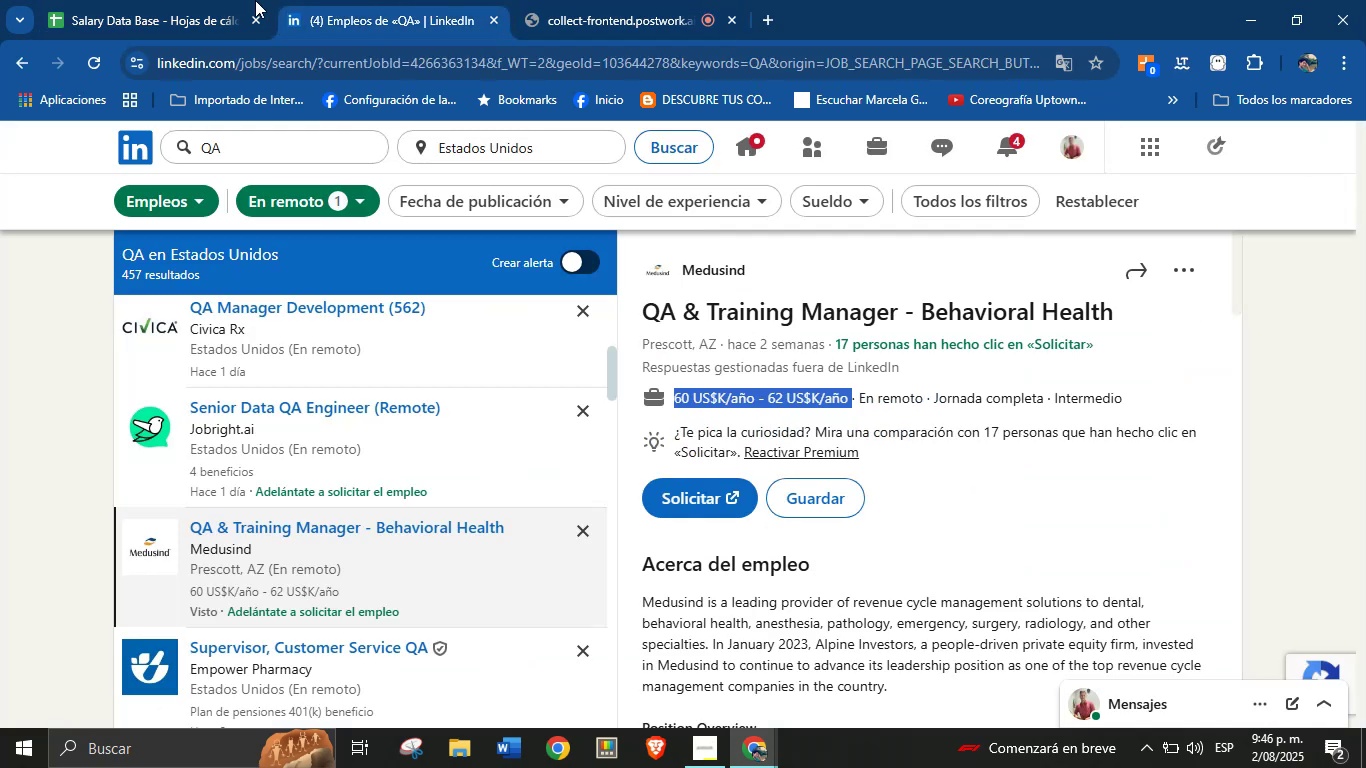 
left_click([199, 0])
 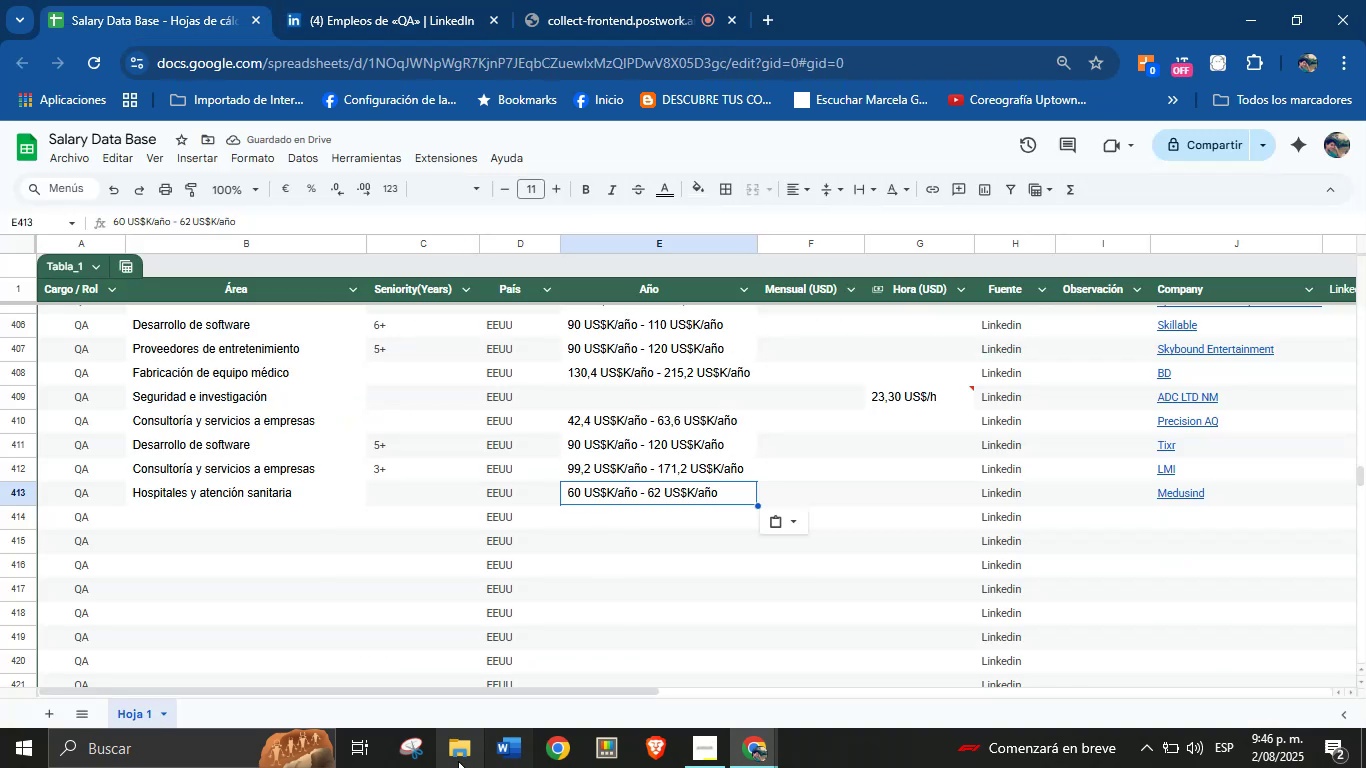 
left_click([339, 0])
 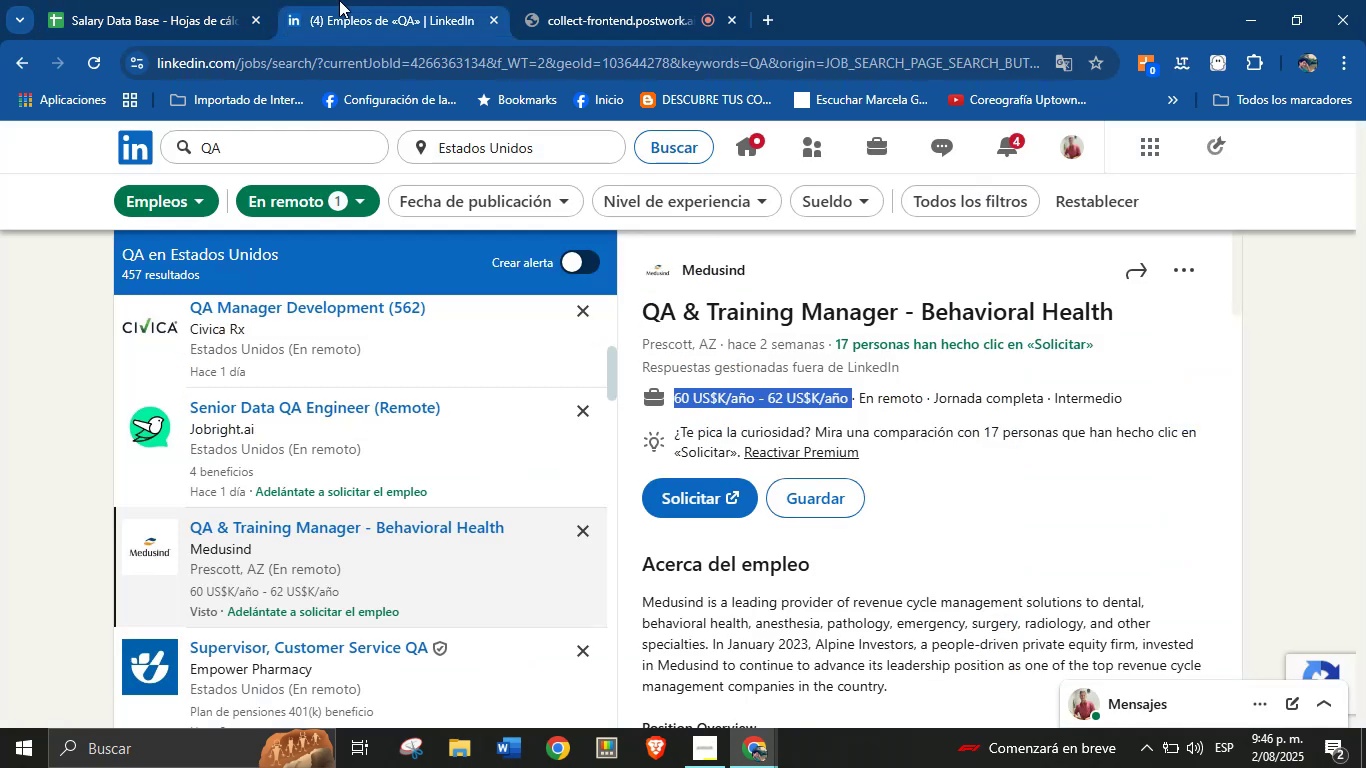 
left_click([201, 0])
 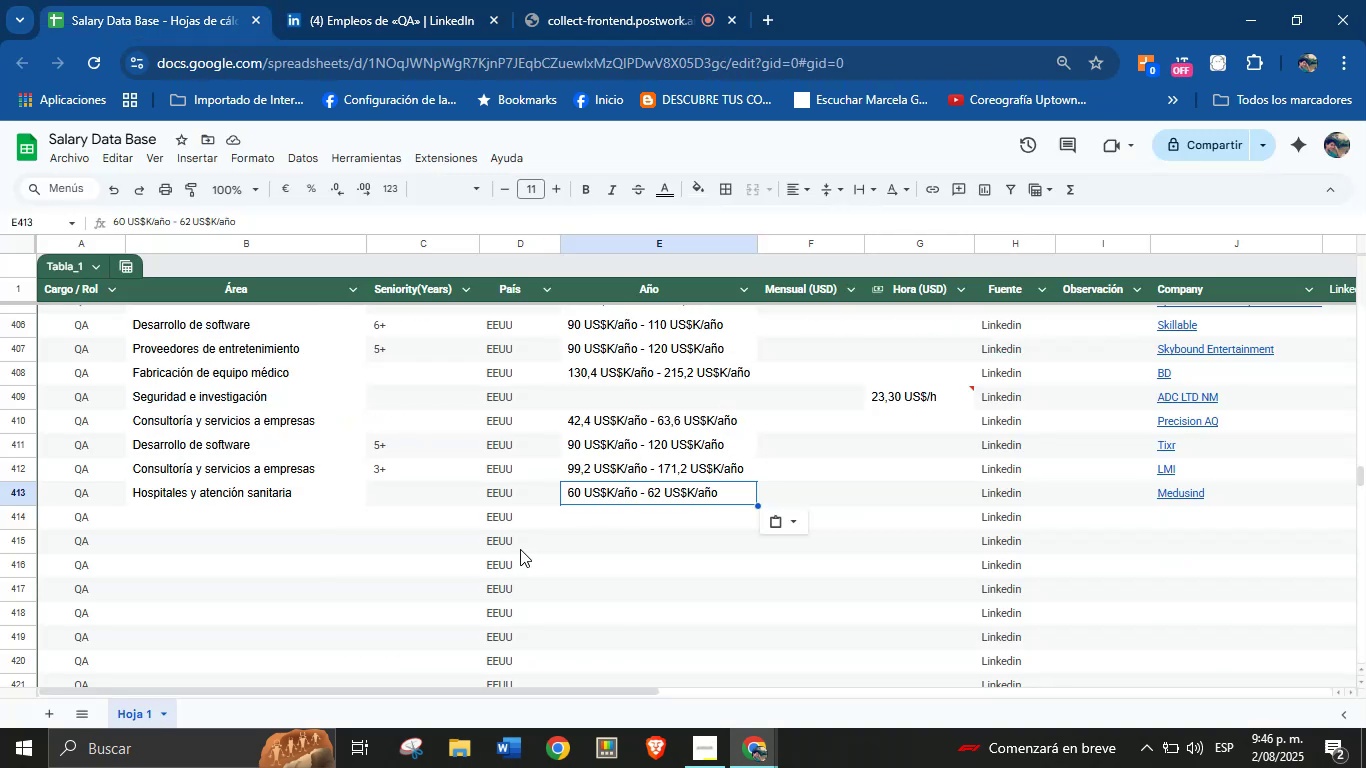 
left_click([197, 518])
 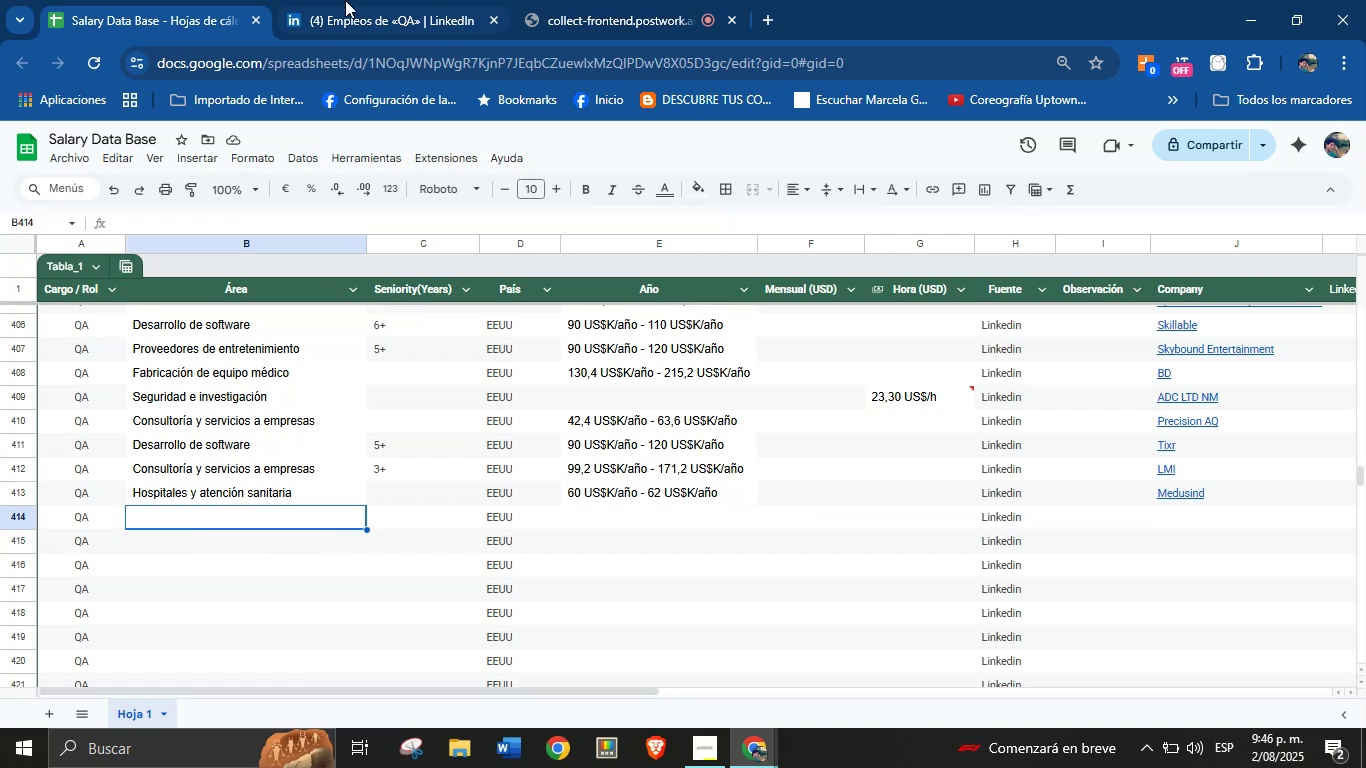 
left_click([345, 0])
 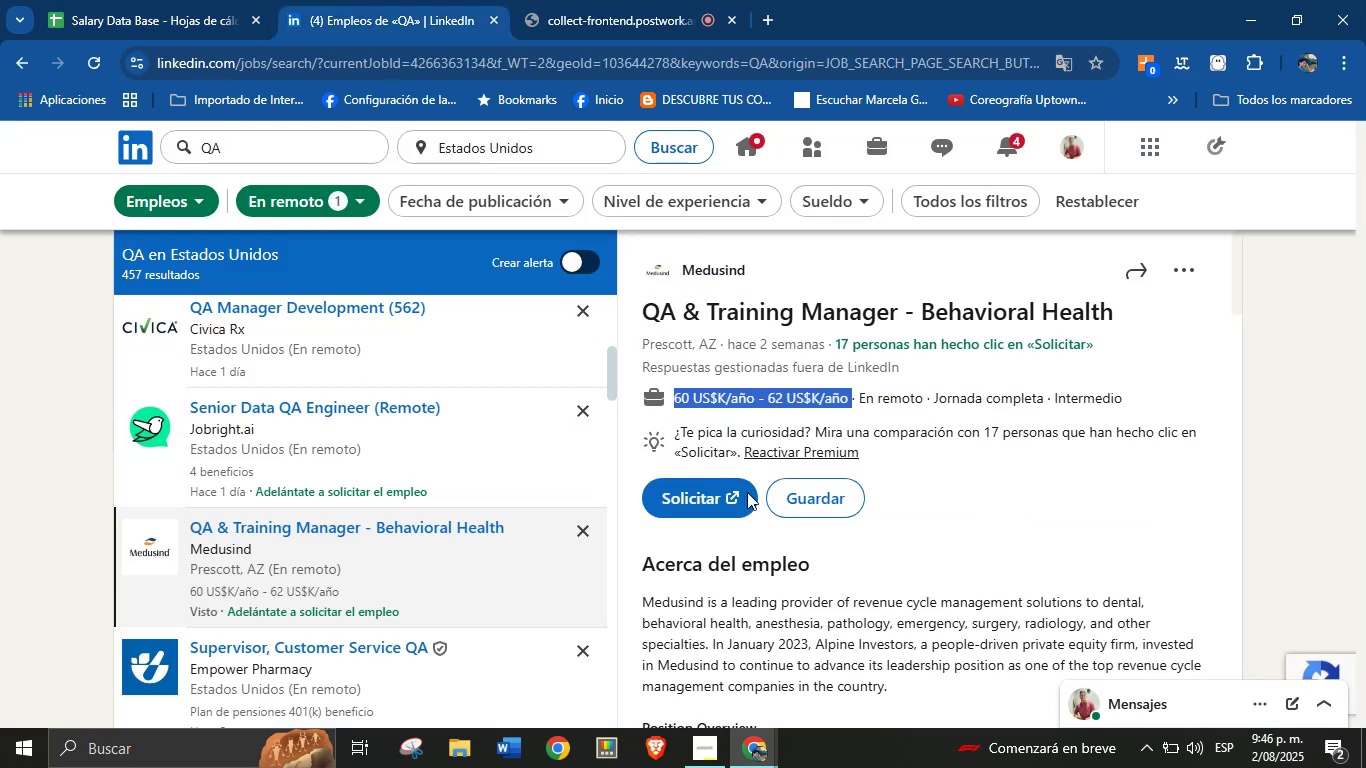 
scroll: coordinate [377, 590], scroll_direction: down, amount: 7.0
 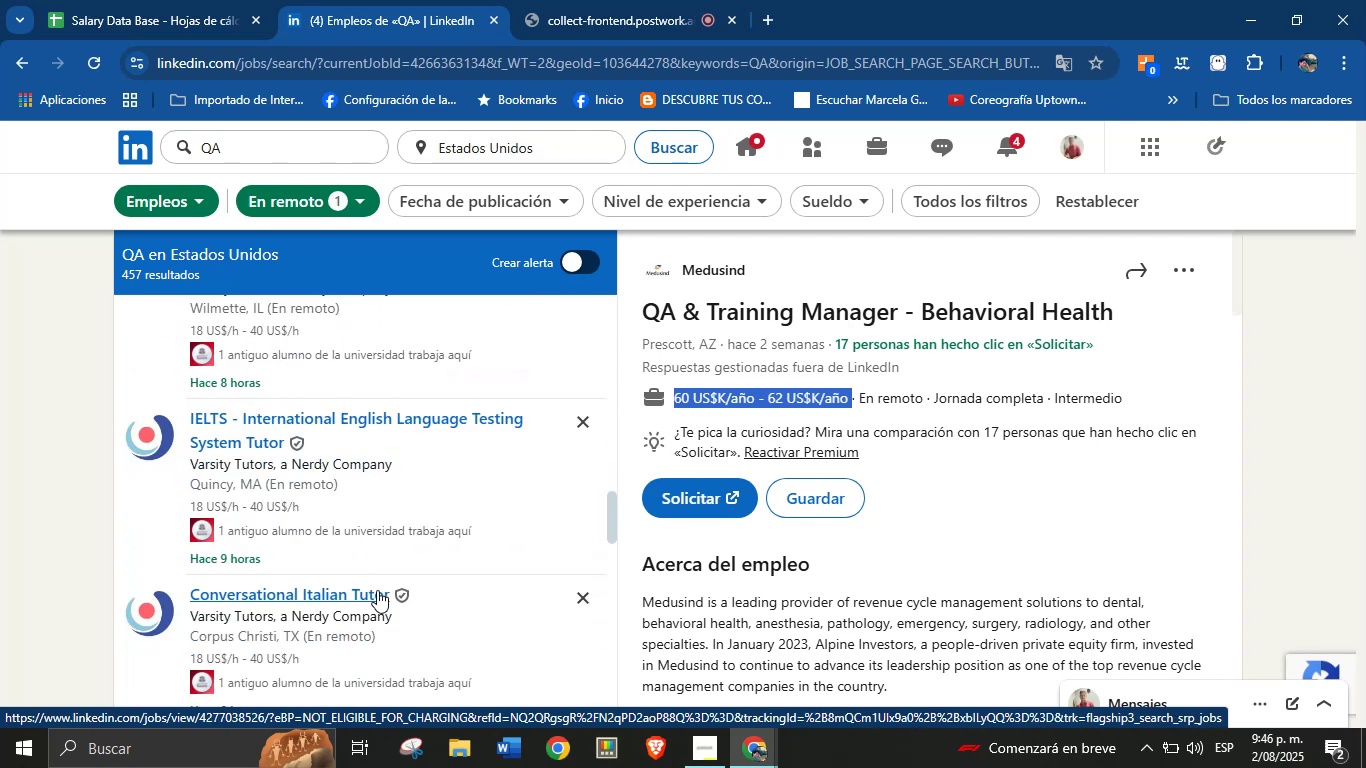 
scroll: coordinate [377, 590], scroll_direction: down, amount: 3.0
 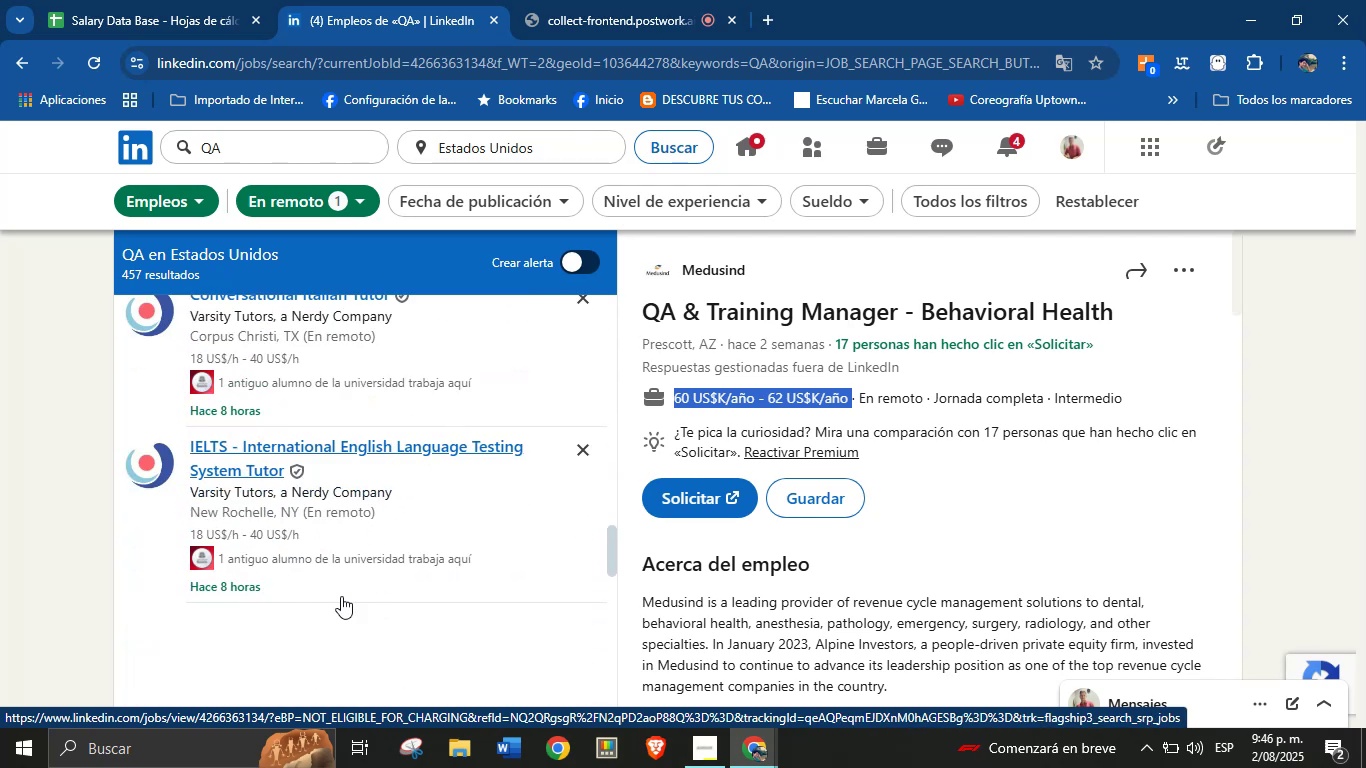 
left_click([276, 453])
 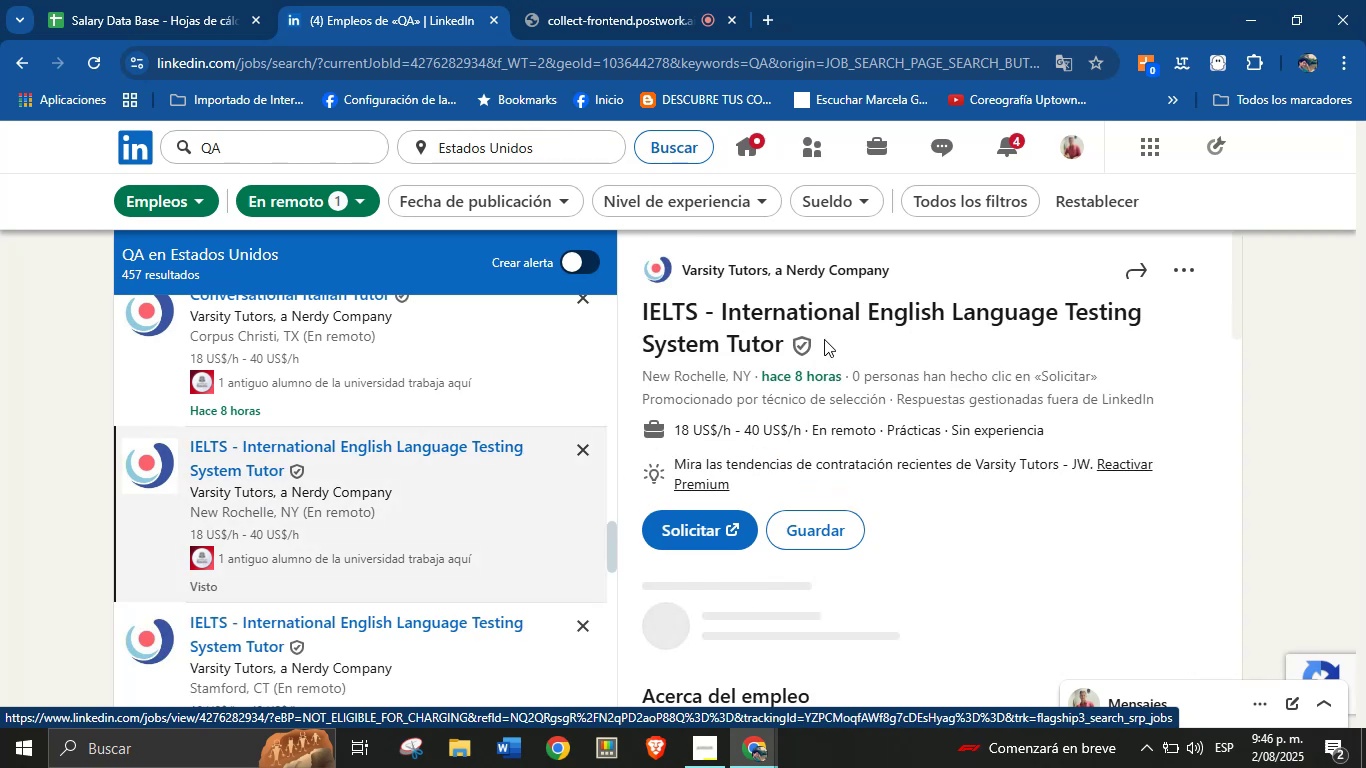 
wait(9.37)
 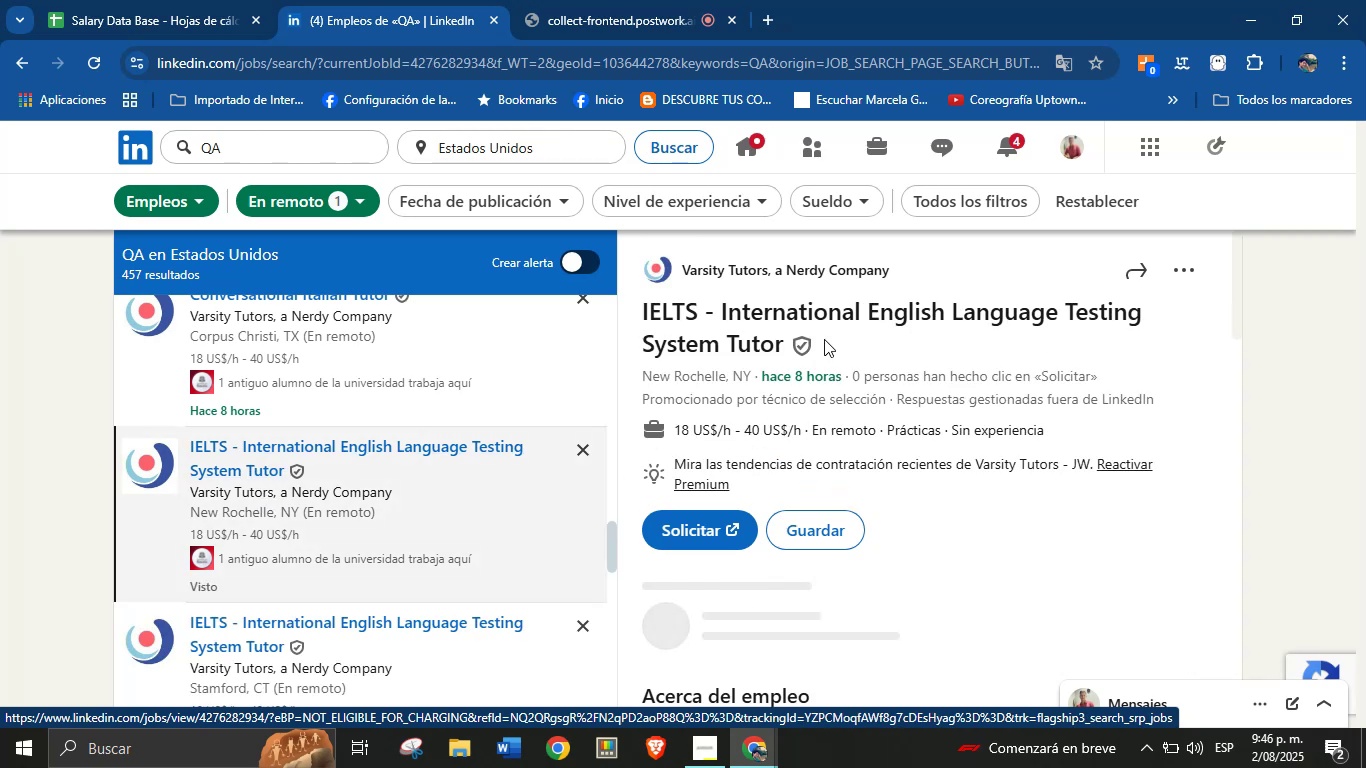 
left_click([947, 273])
 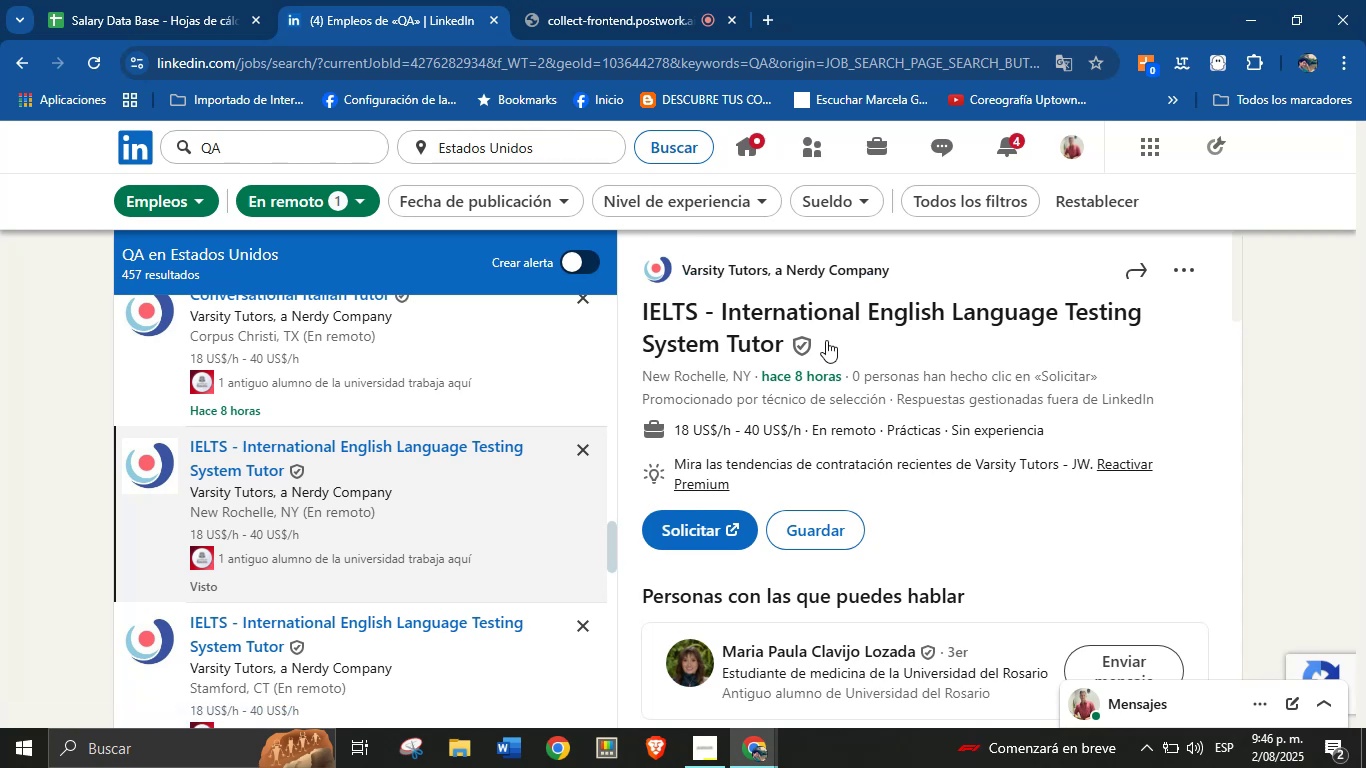 
scroll: coordinate [447, 540], scroll_direction: down, amount: 13.0
 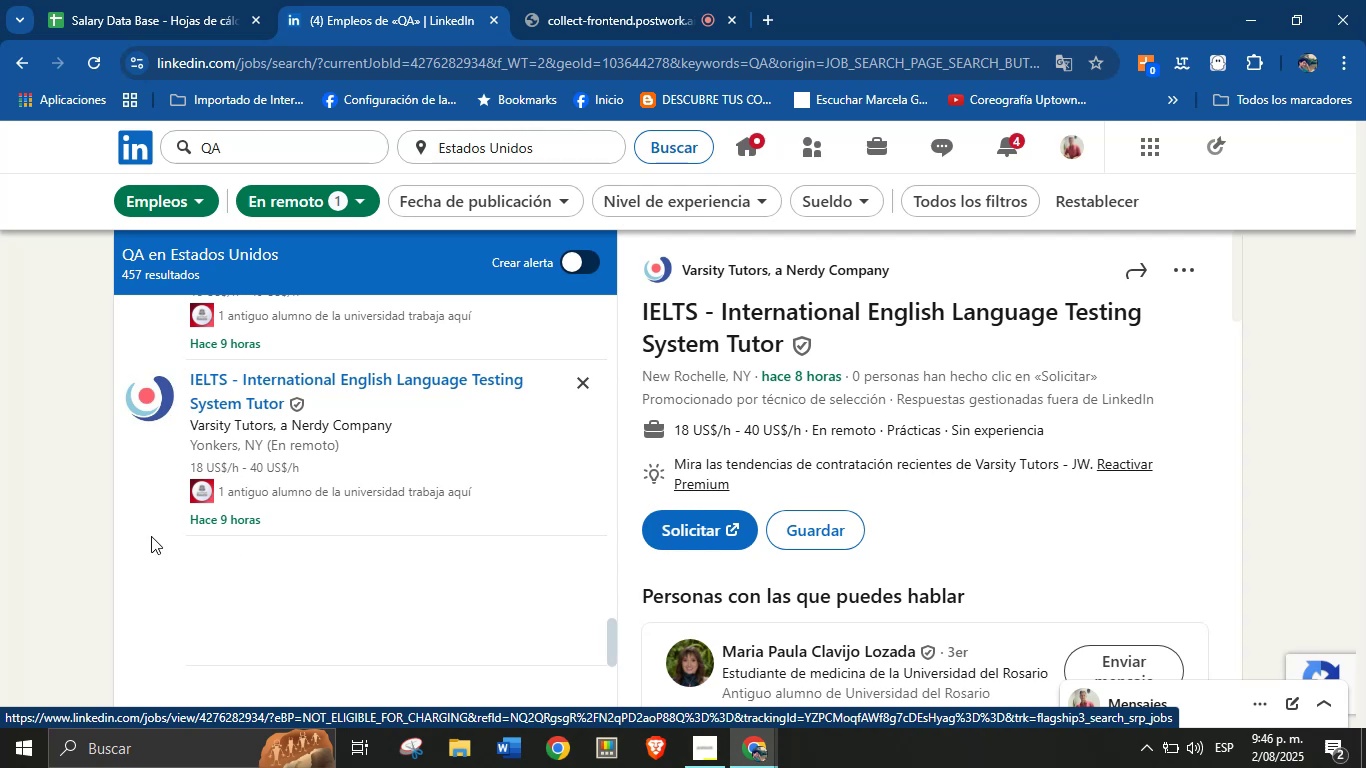 
scroll: coordinate [15, 528], scroll_direction: none, amount: 0.0
 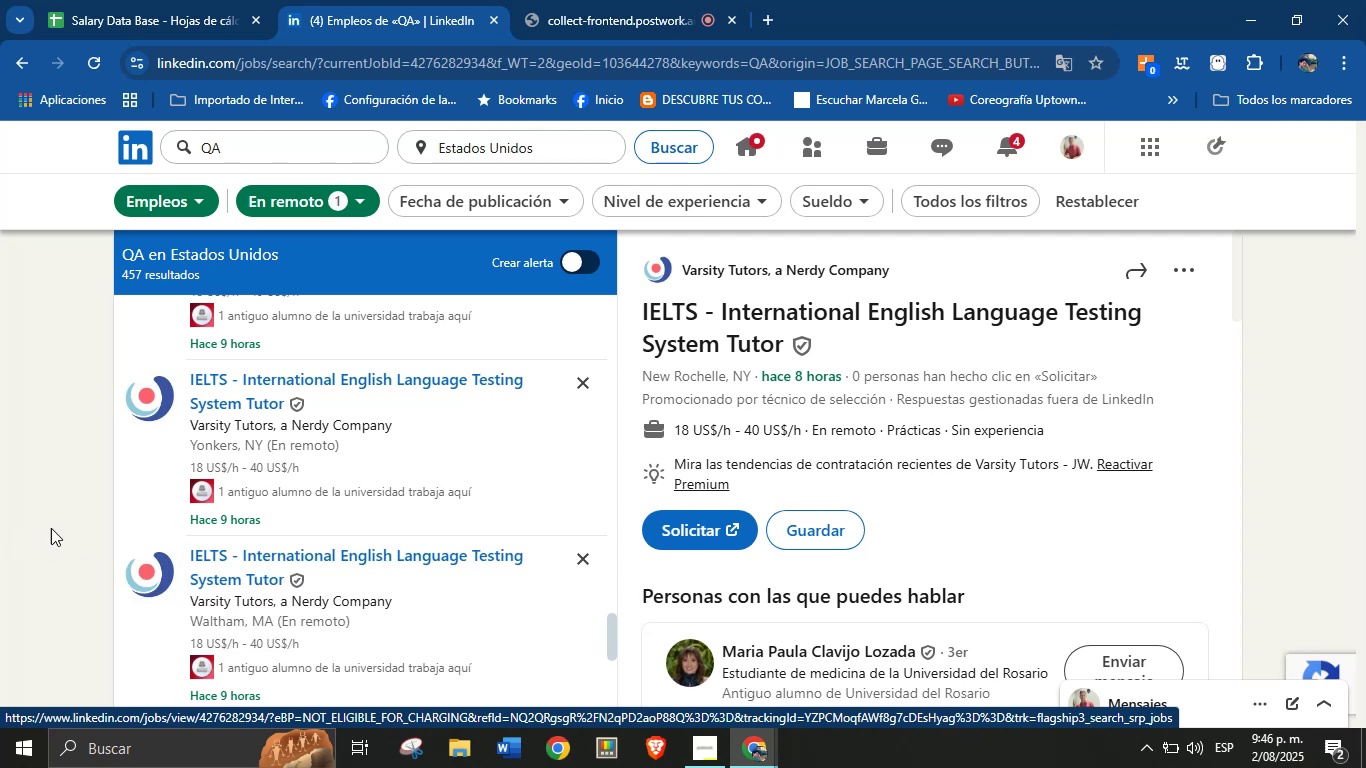 
scroll: coordinate [481, 541], scroll_direction: down, amount: 6.0
 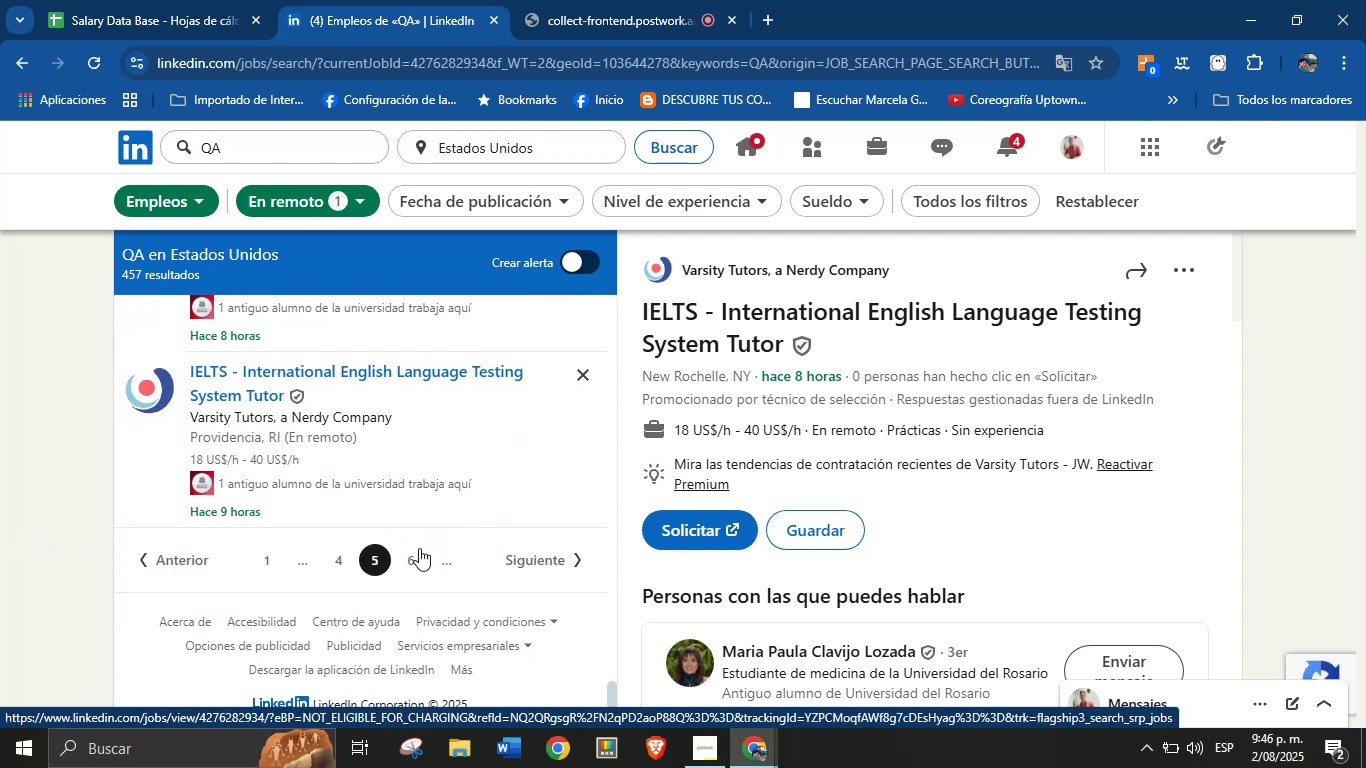 
left_click([412, 556])
 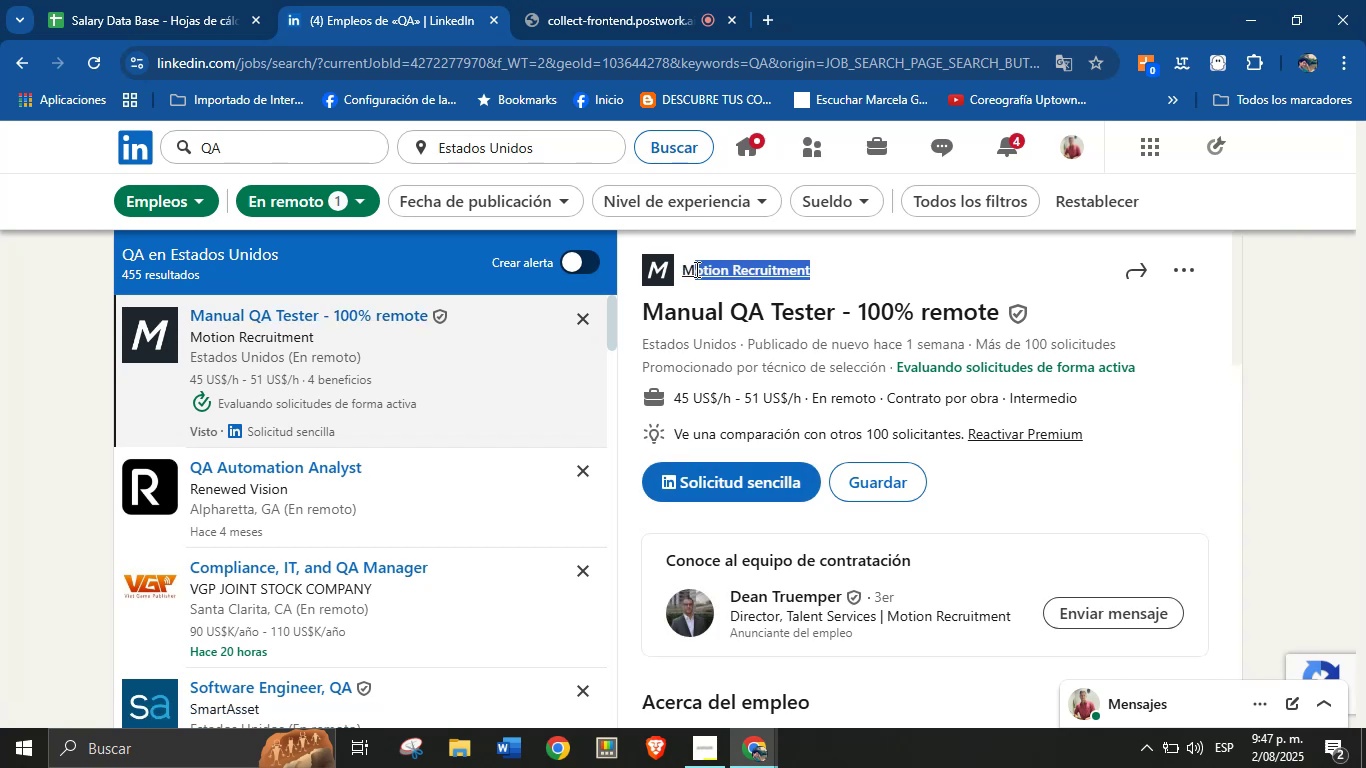 
wait(13.28)
 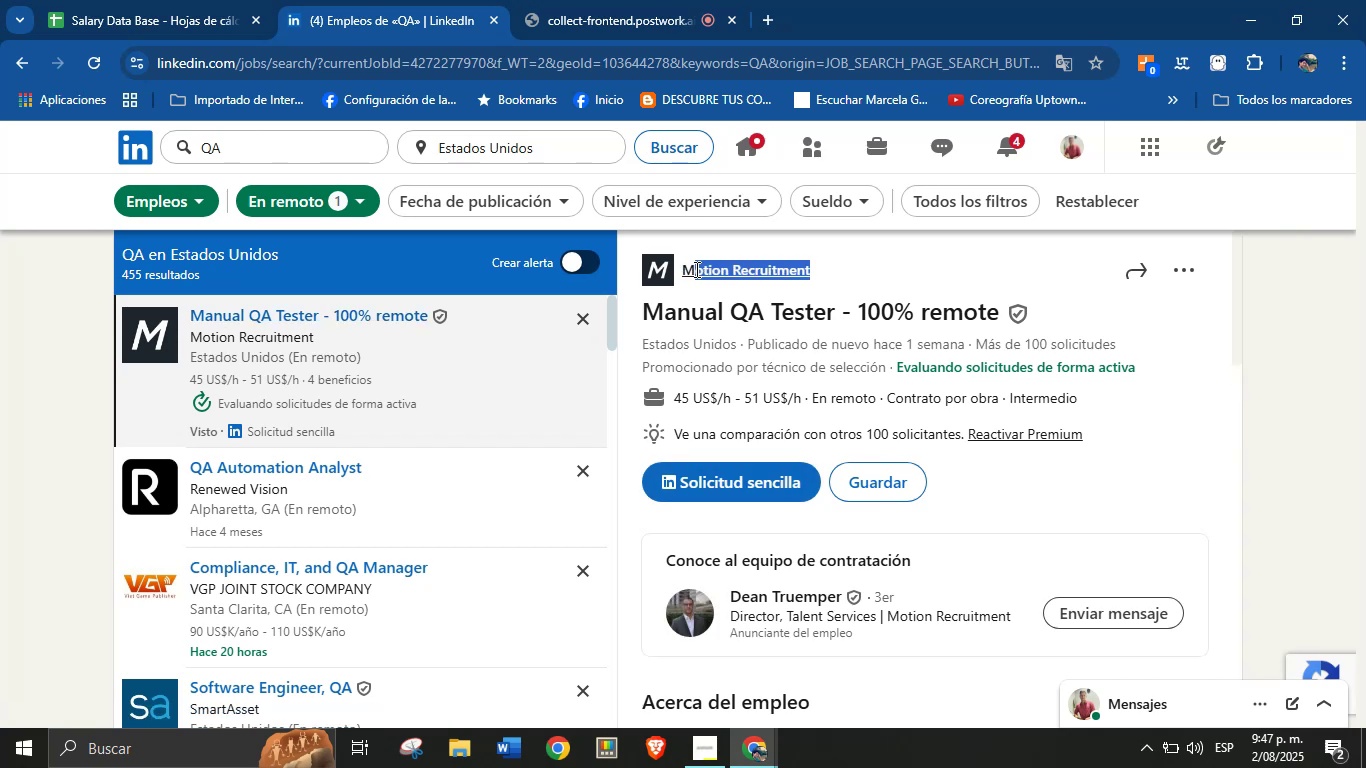 
left_click([896, 279])
 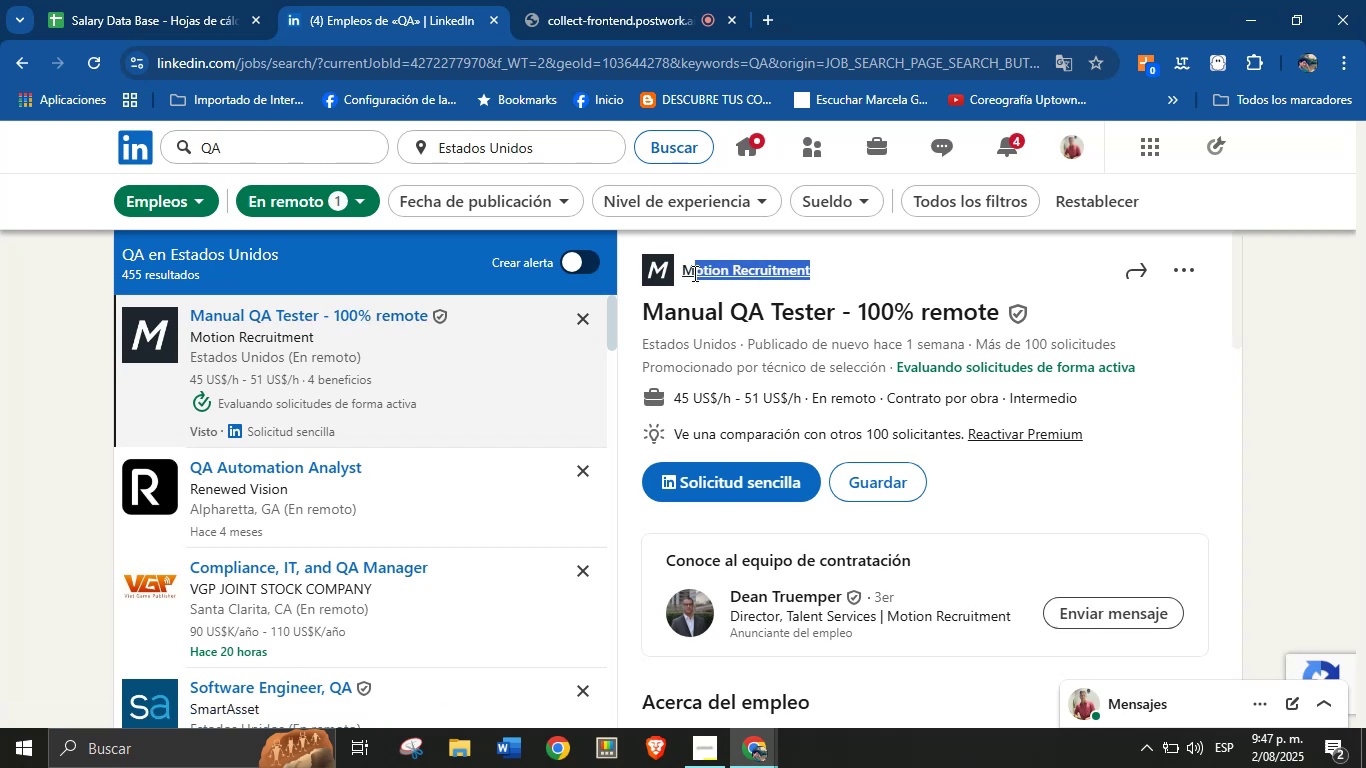 
wait(6.86)
 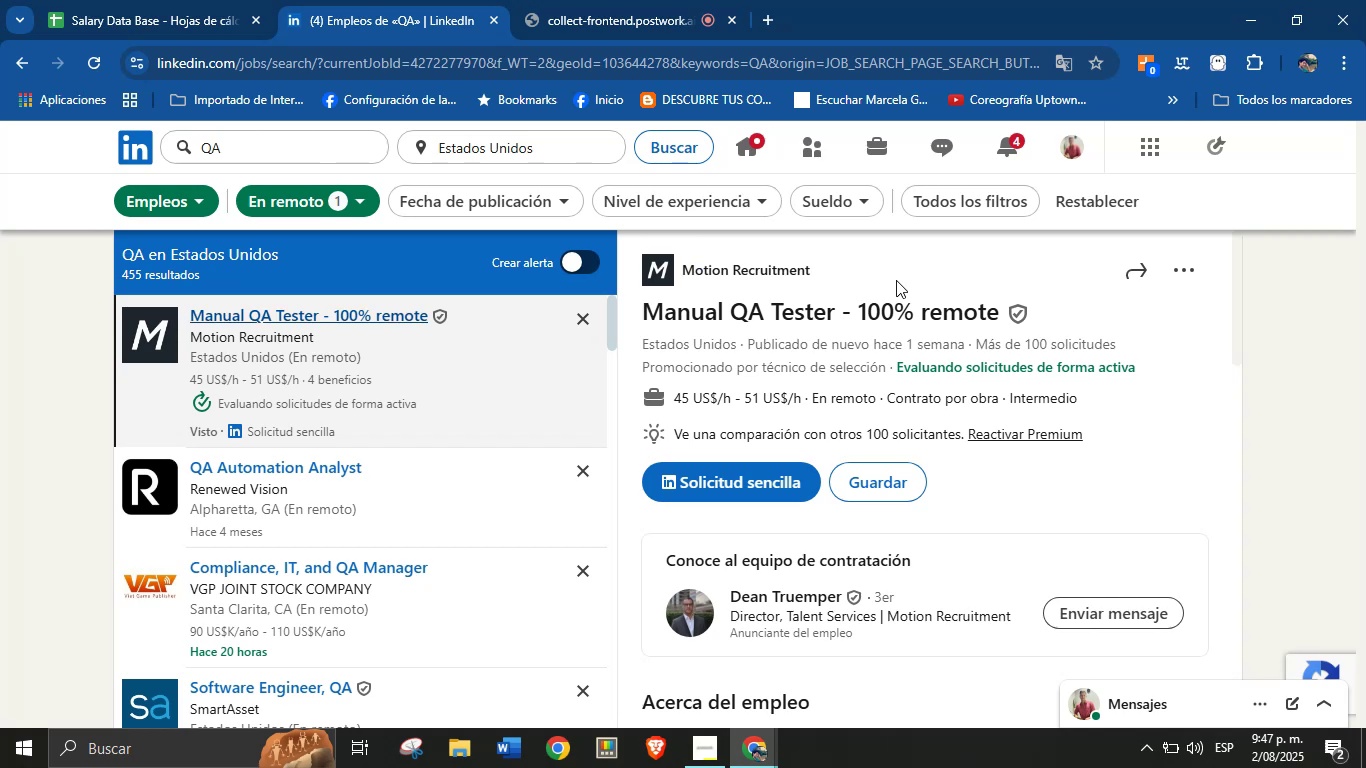 
key(Control+C)
 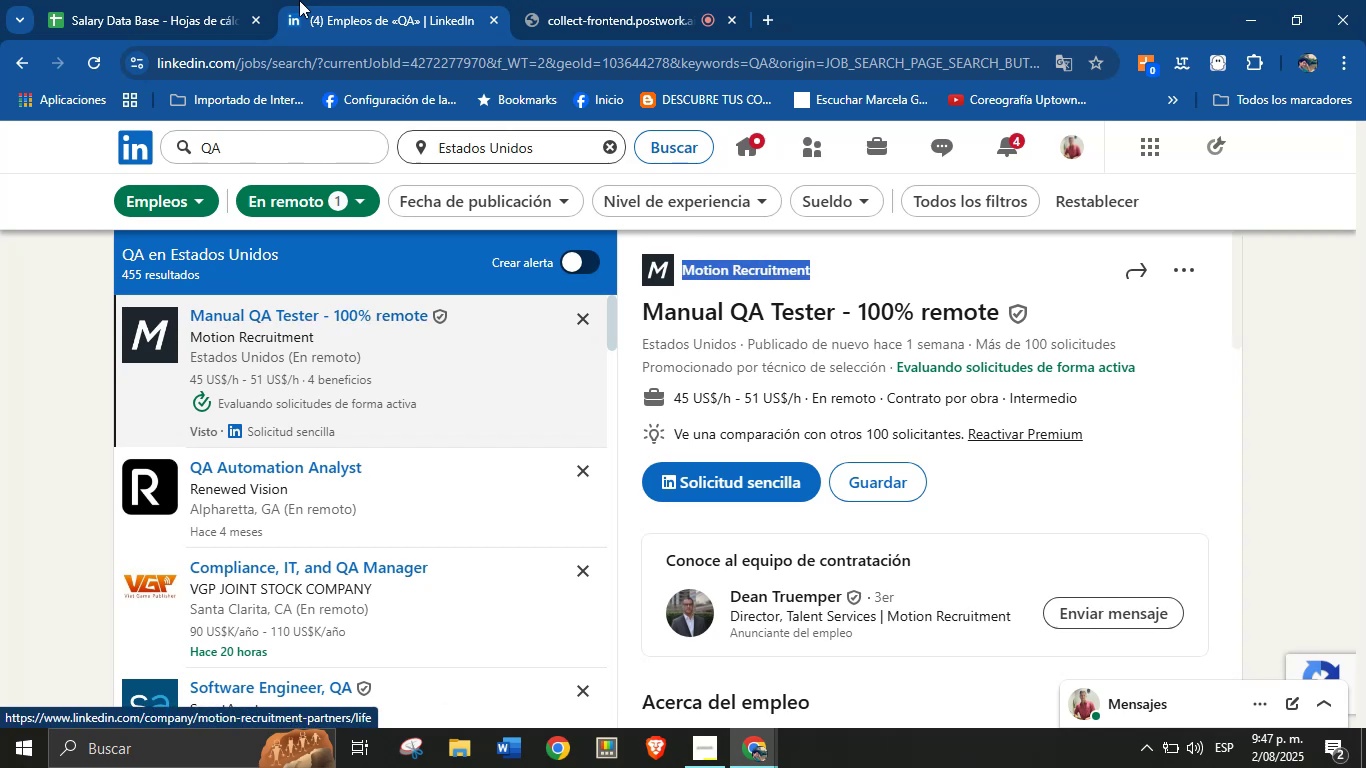 
left_click([171, 0])
 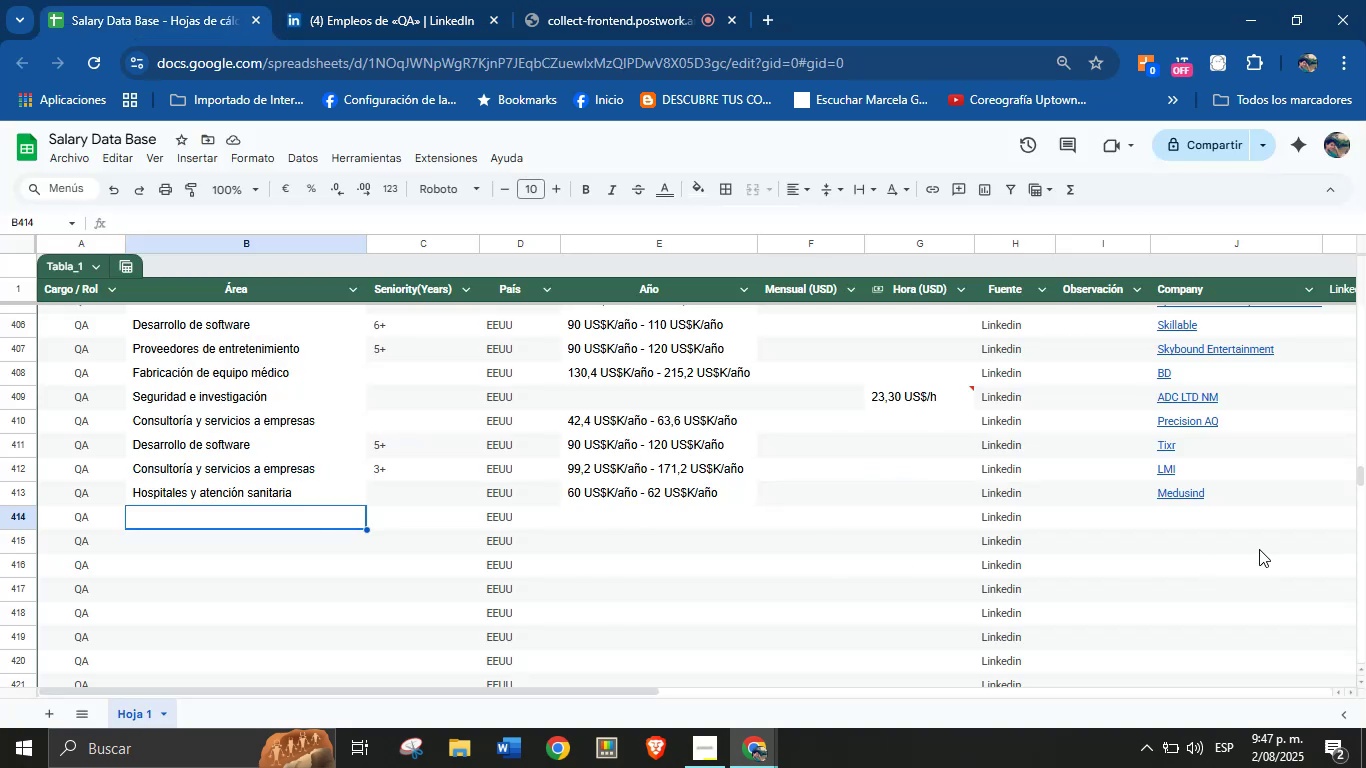 
left_click([1178, 528])
 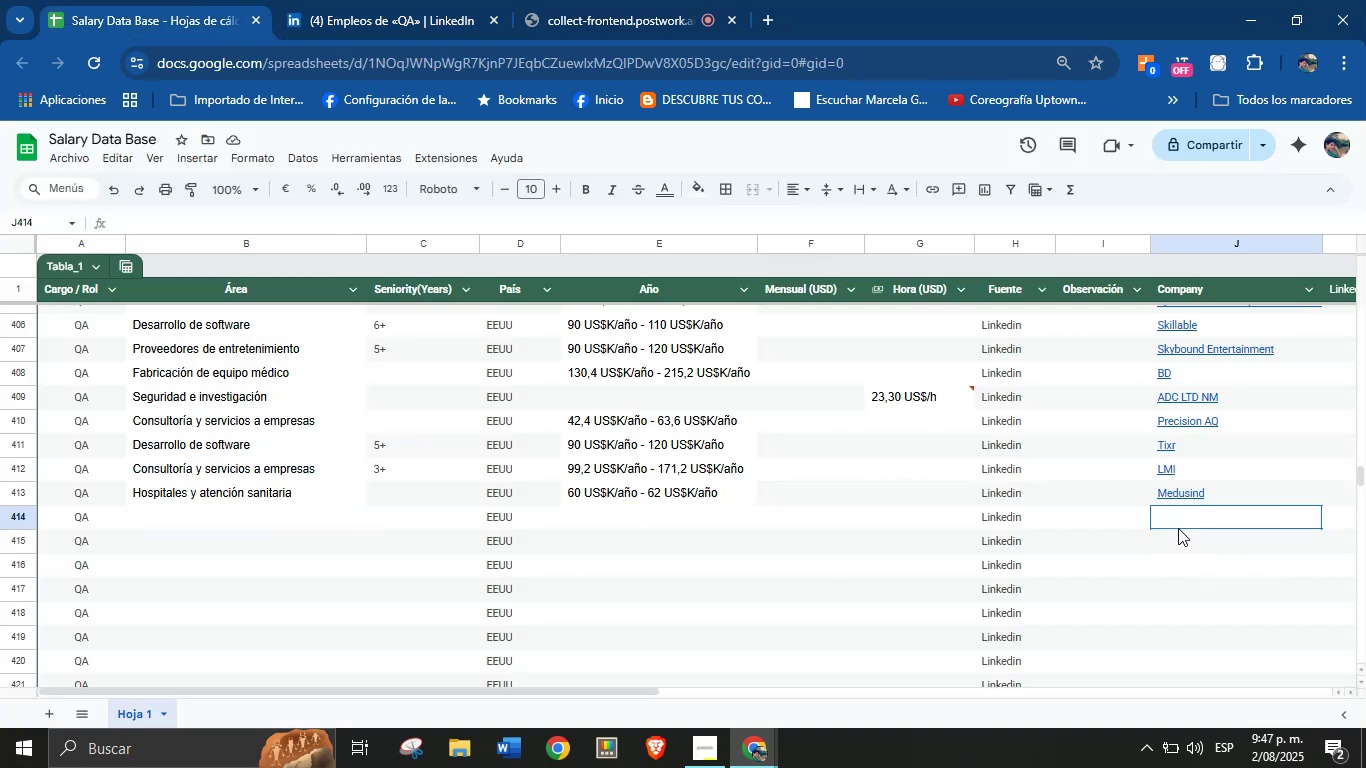 
key(Control+V)
 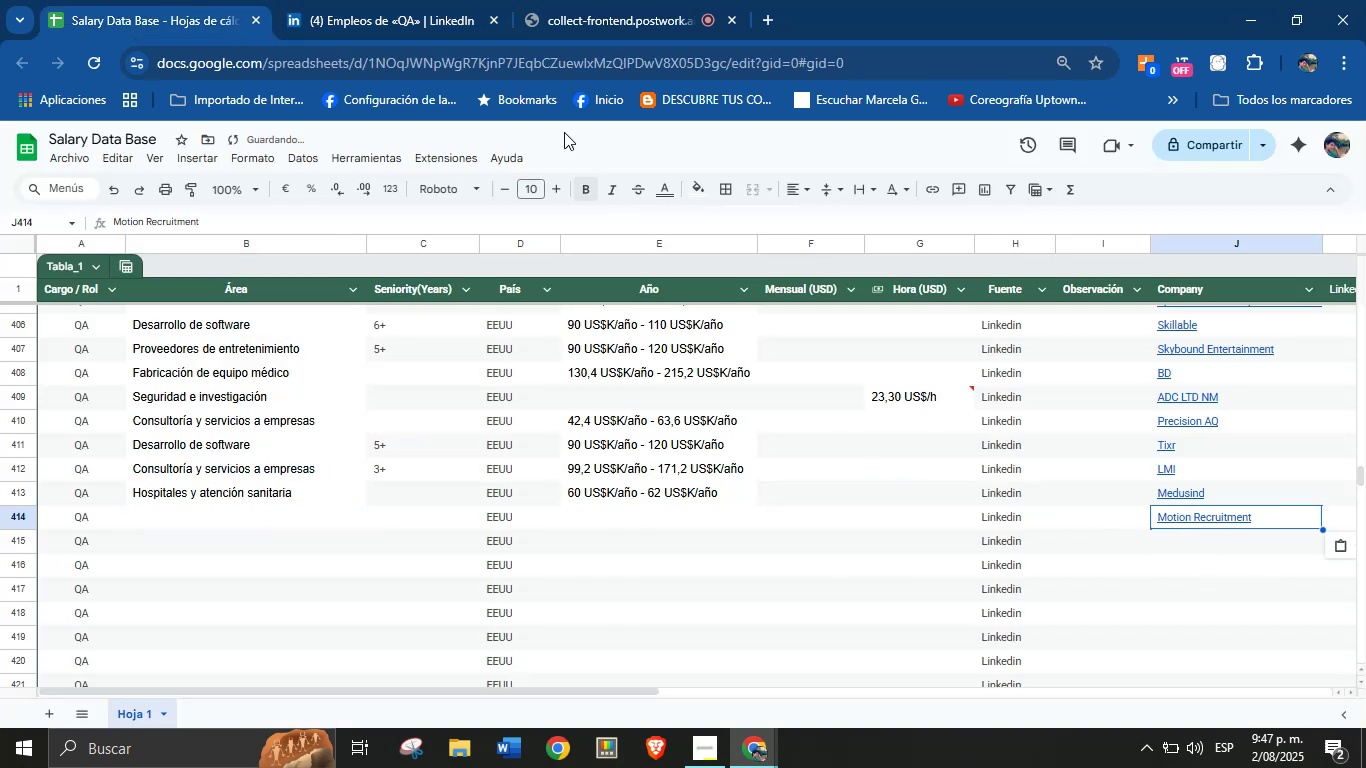 
left_click([413, 0])
 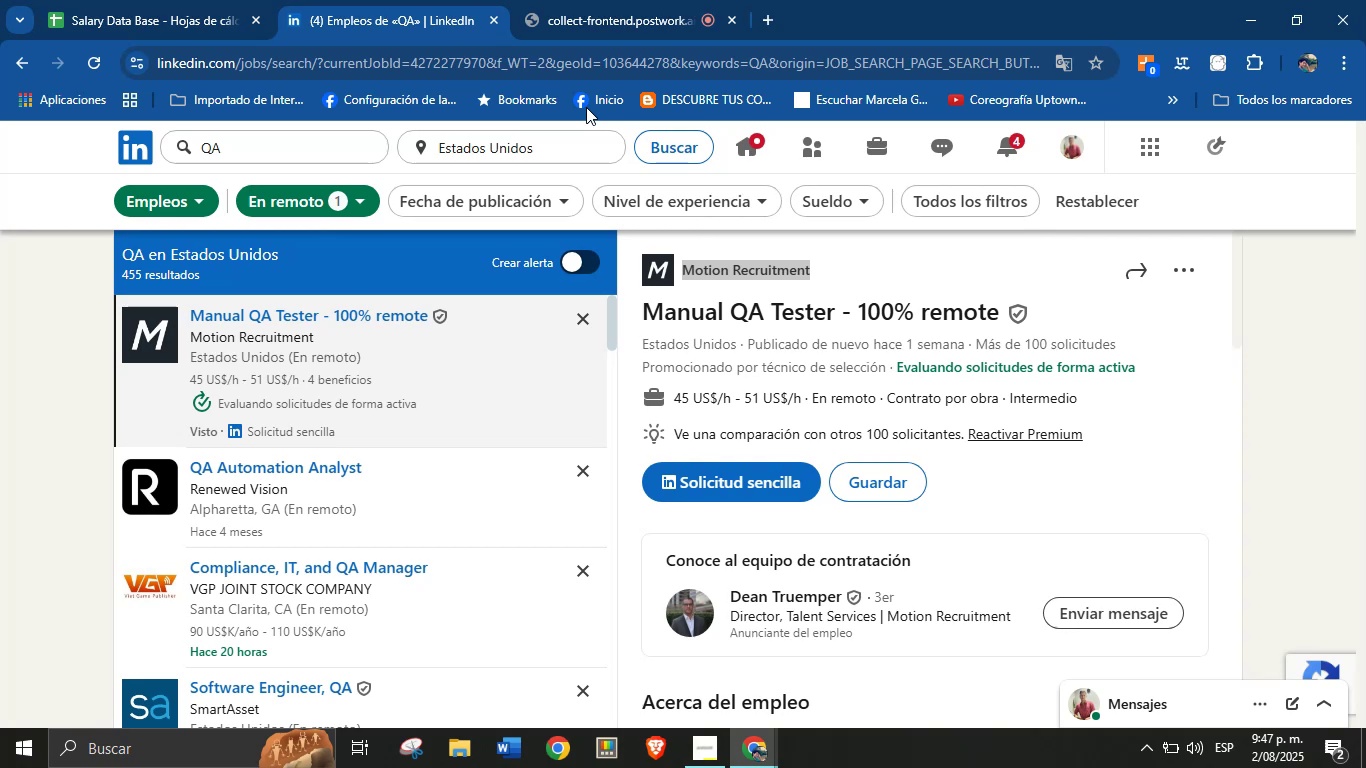 
scroll: coordinate [826, 506], scroll_direction: down, amount: 27.0
 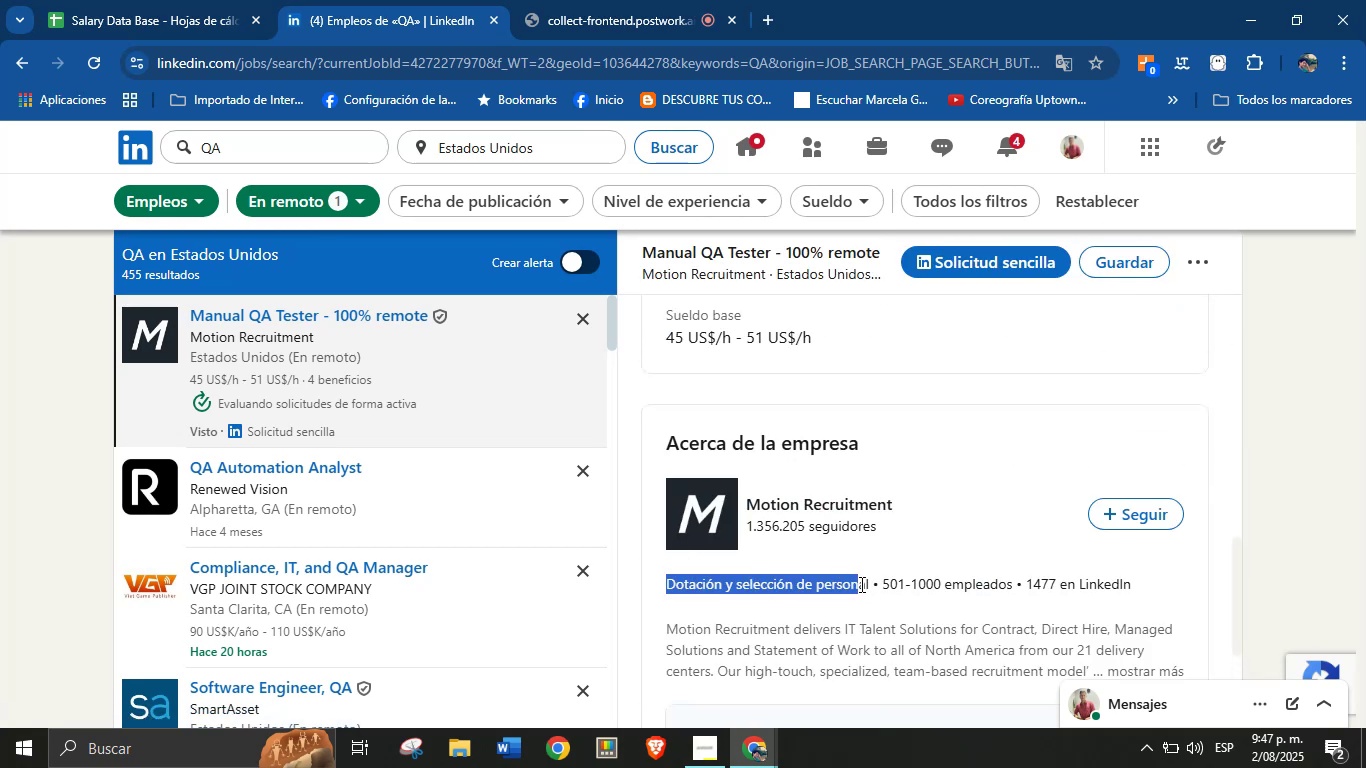 
key(Control+C)
 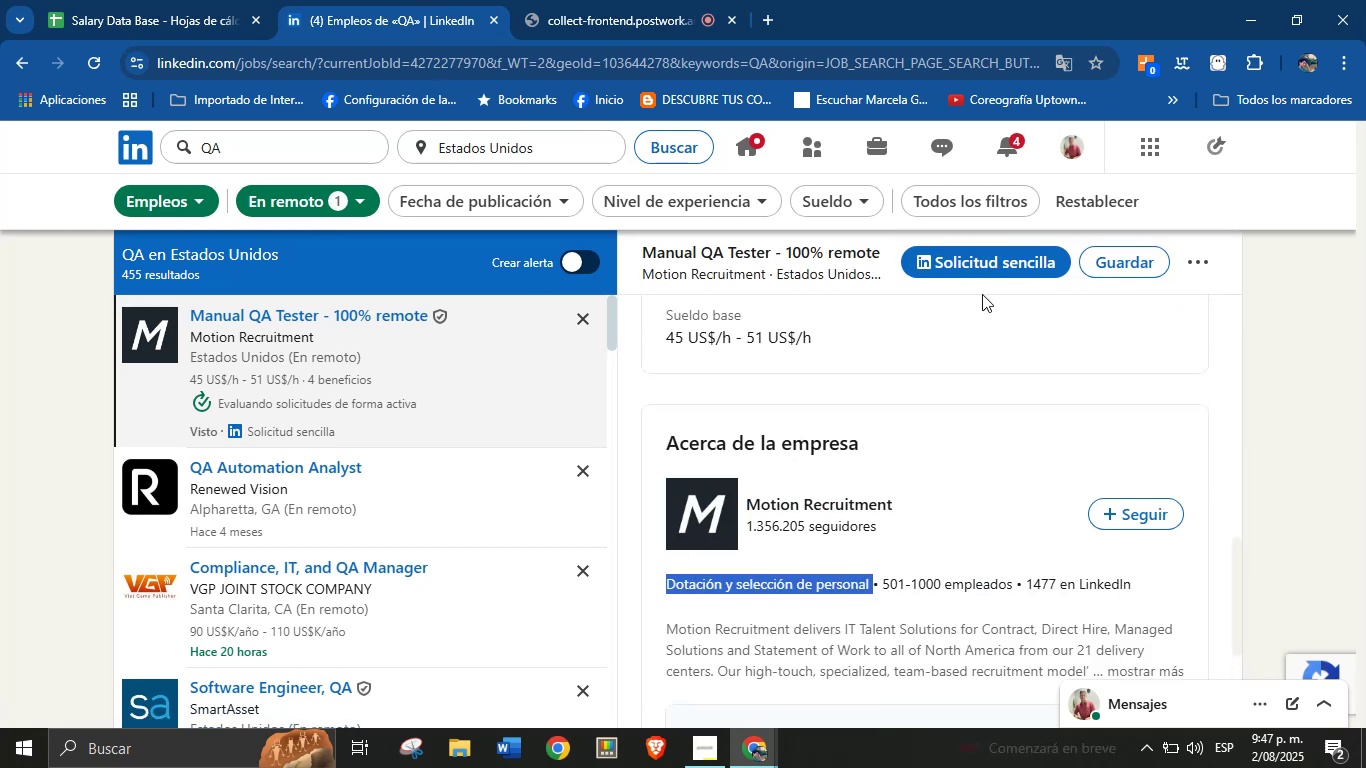 
left_click([96, 0])
 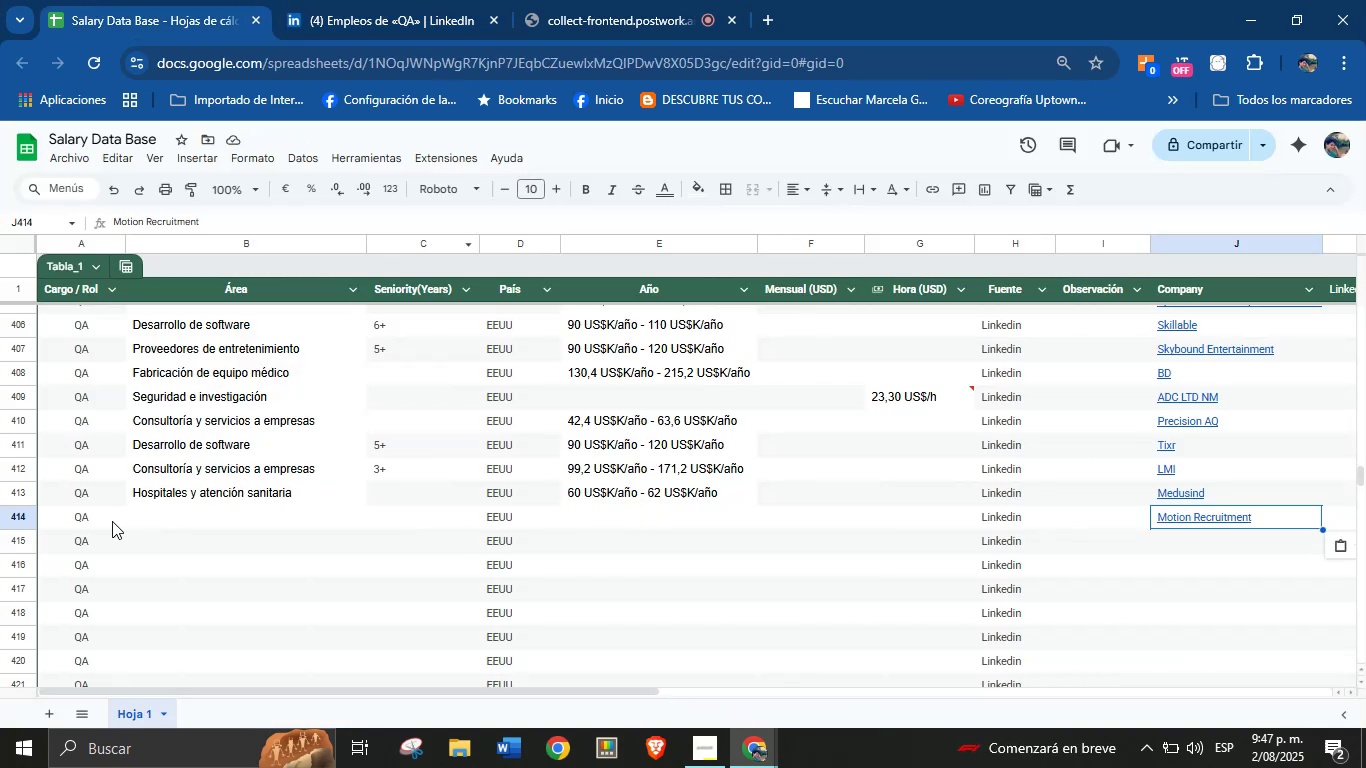 
left_click([152, 518])
 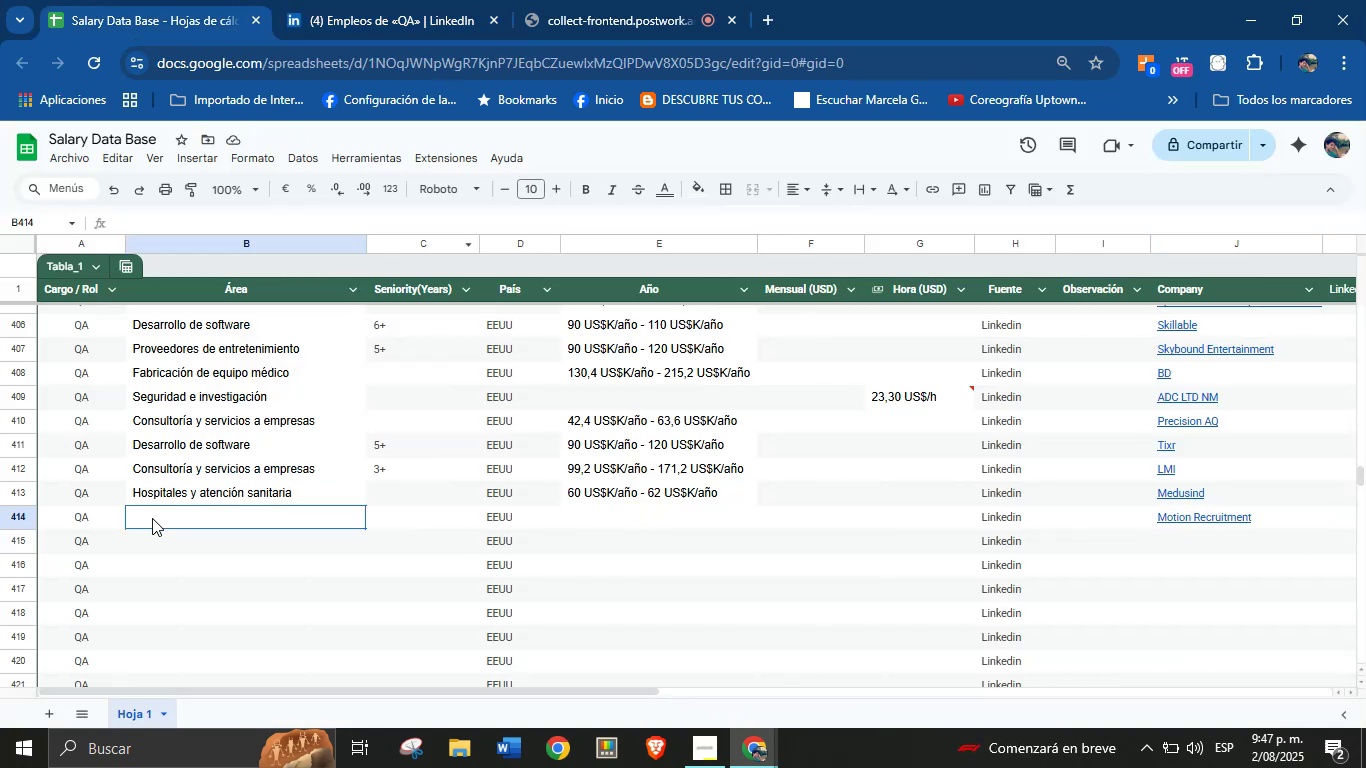 
key(Control+V)
 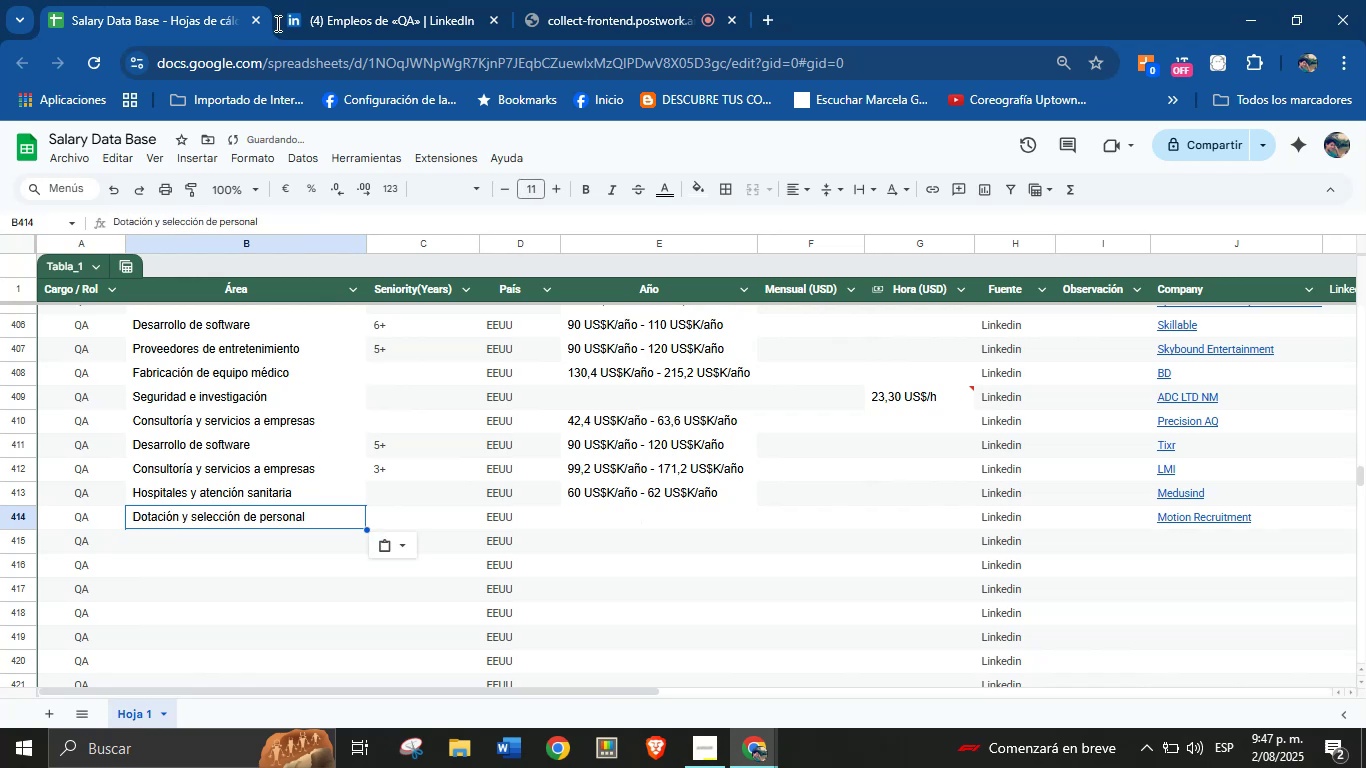 
left_click([380, 0])
 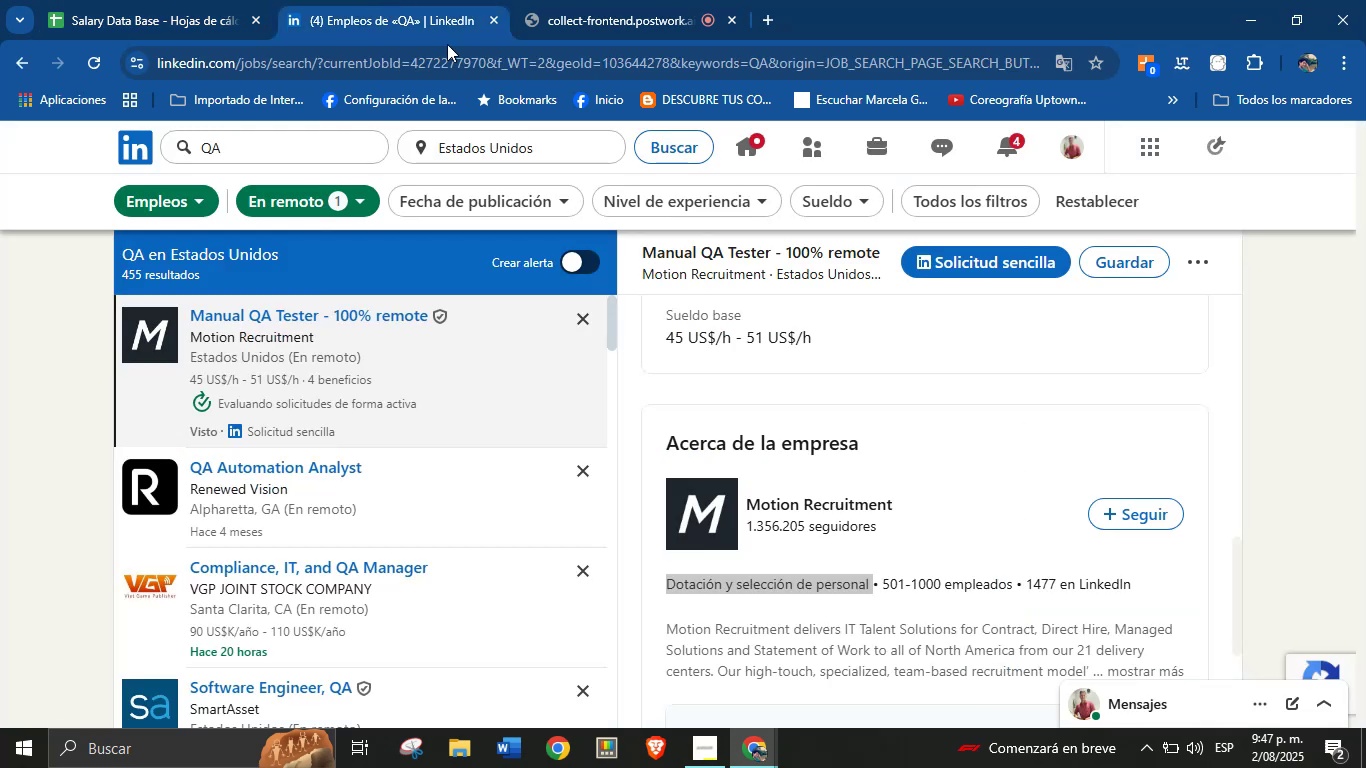 
scroll: coordinate [715, 470], scroll_direction: up, amount: 20.0
 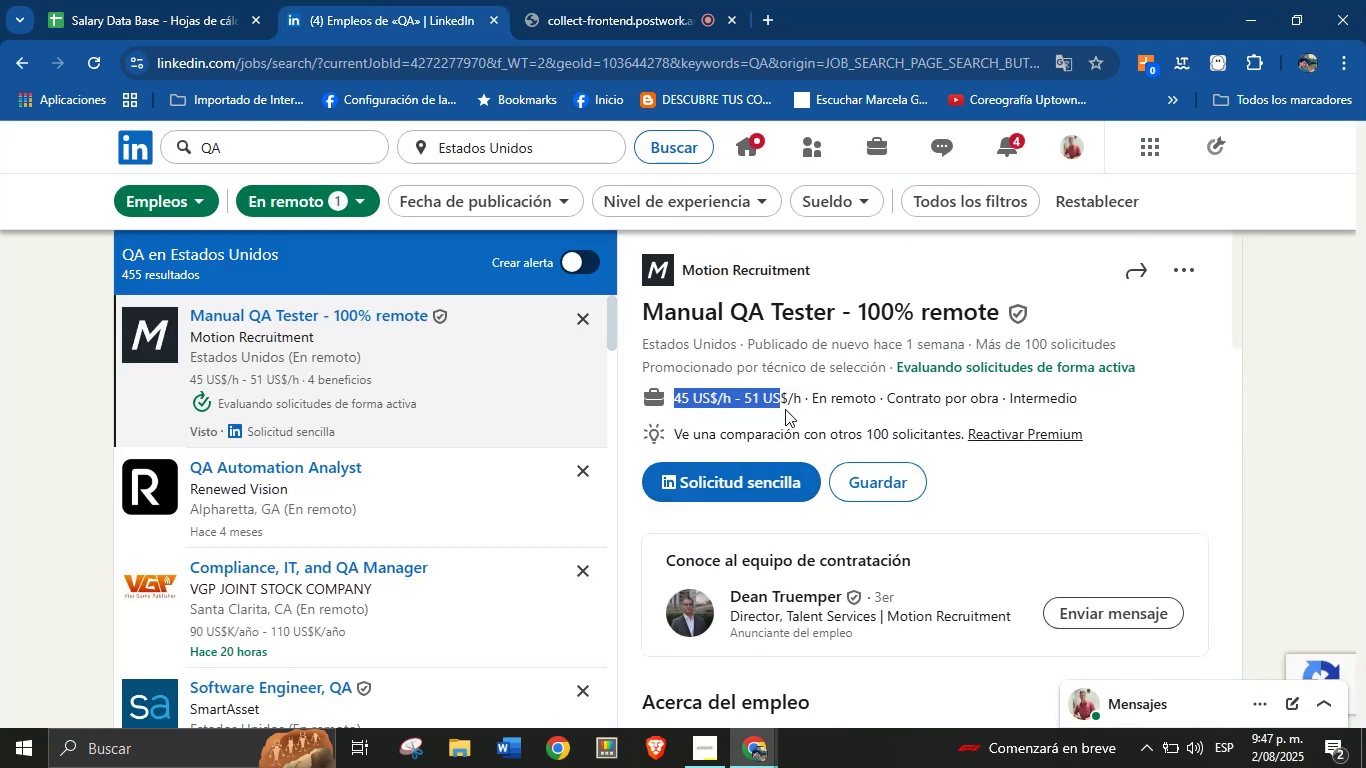 
key(Control+C)
 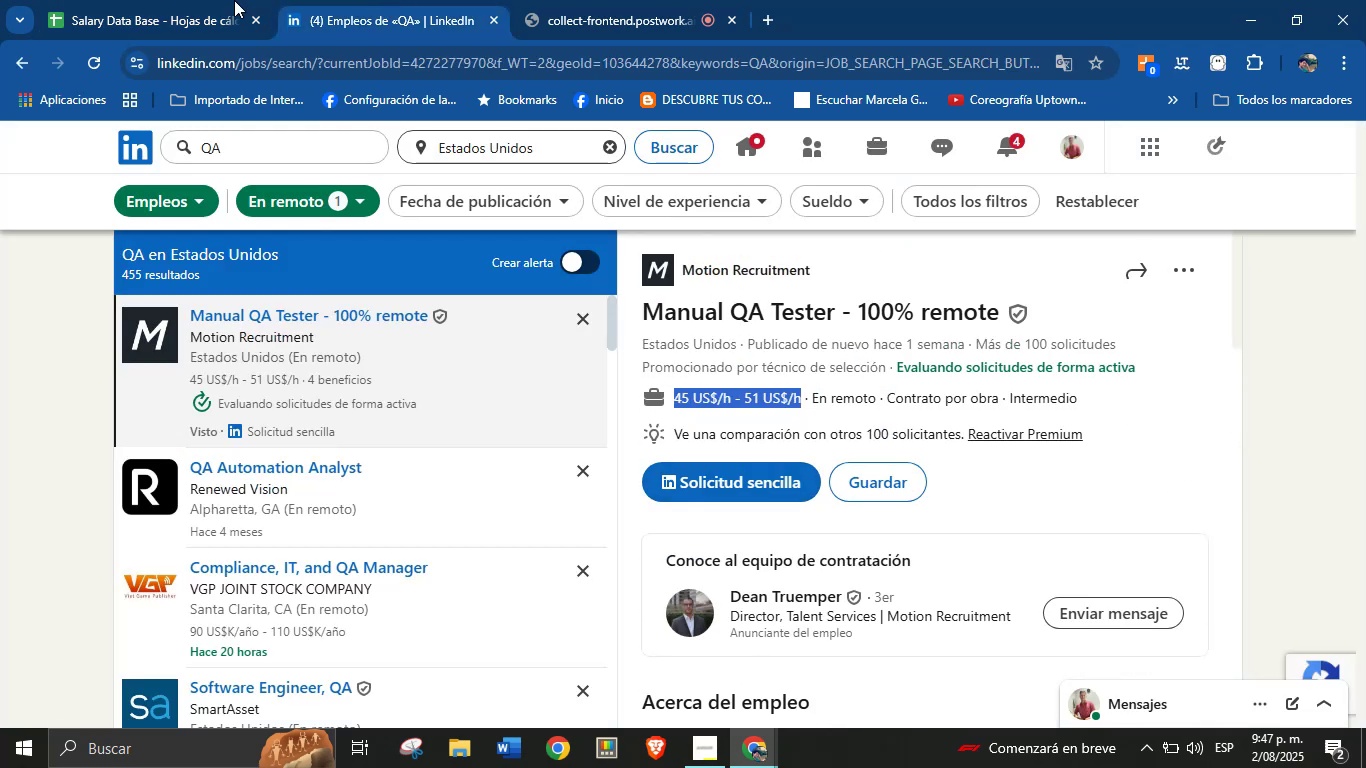 
left_click([143, 0])
 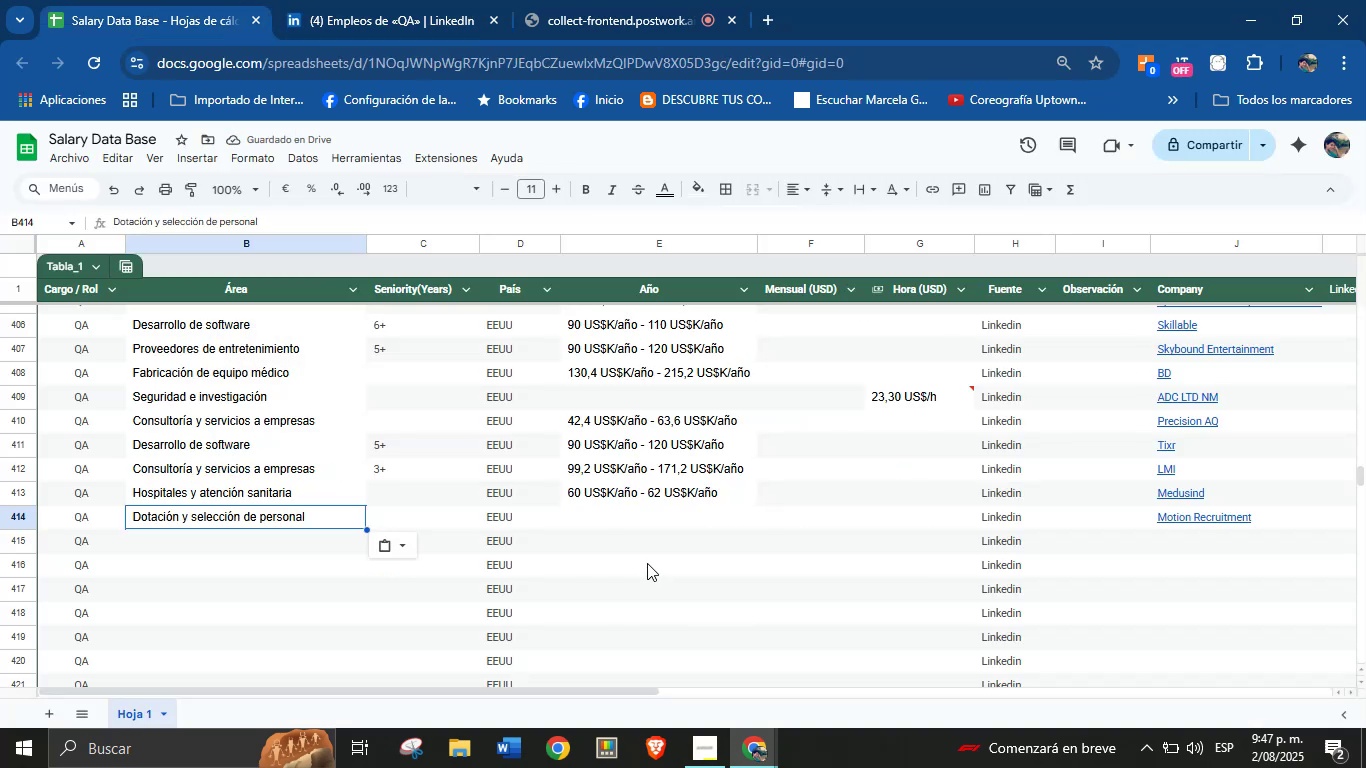 
left_click([617, 528])
 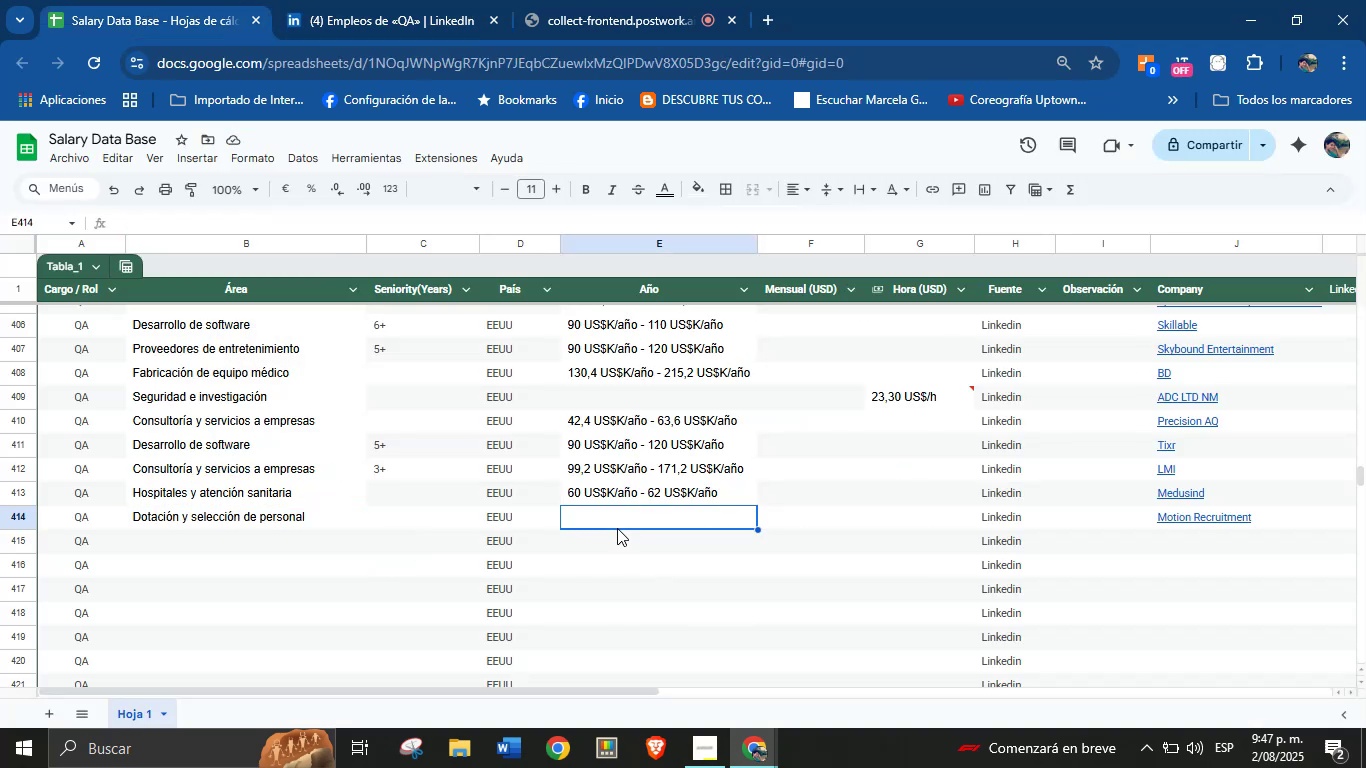 
key(Control+V)
 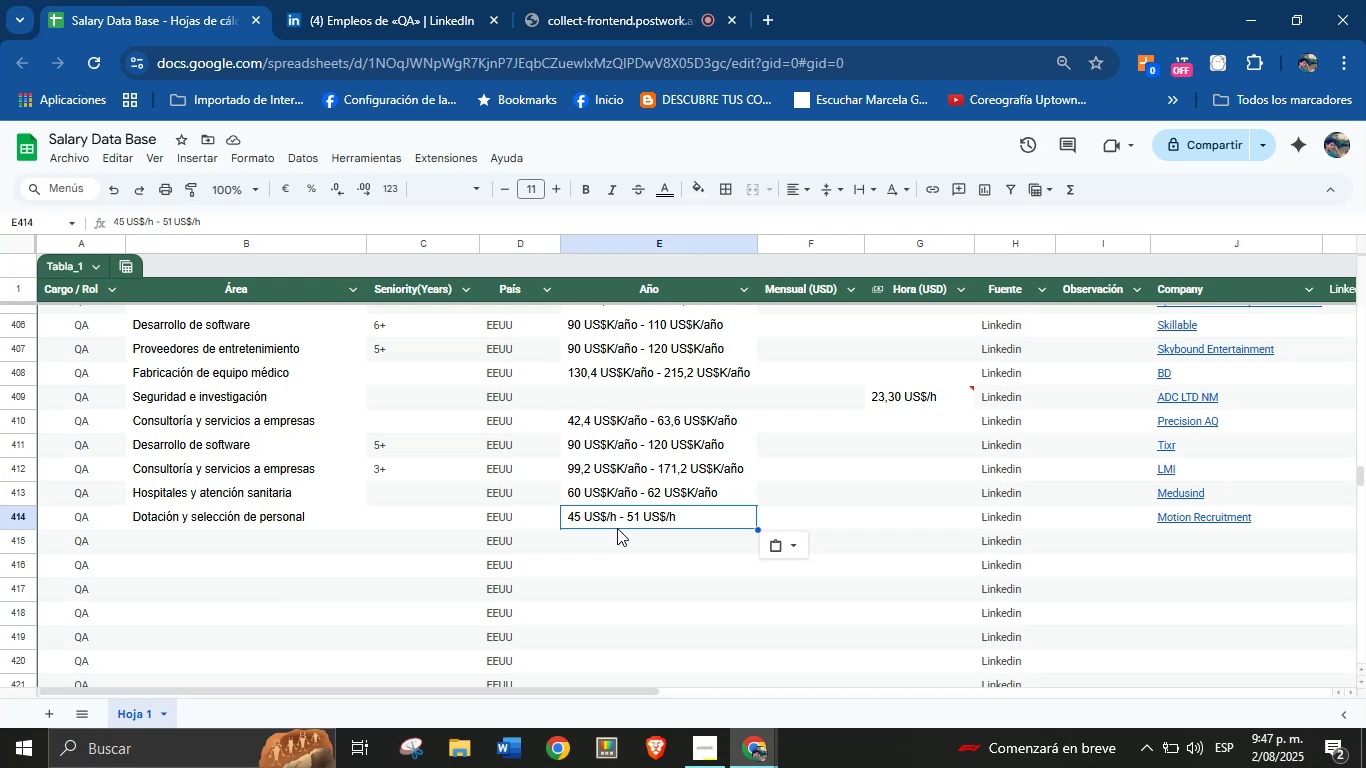 
wait(19.63)
 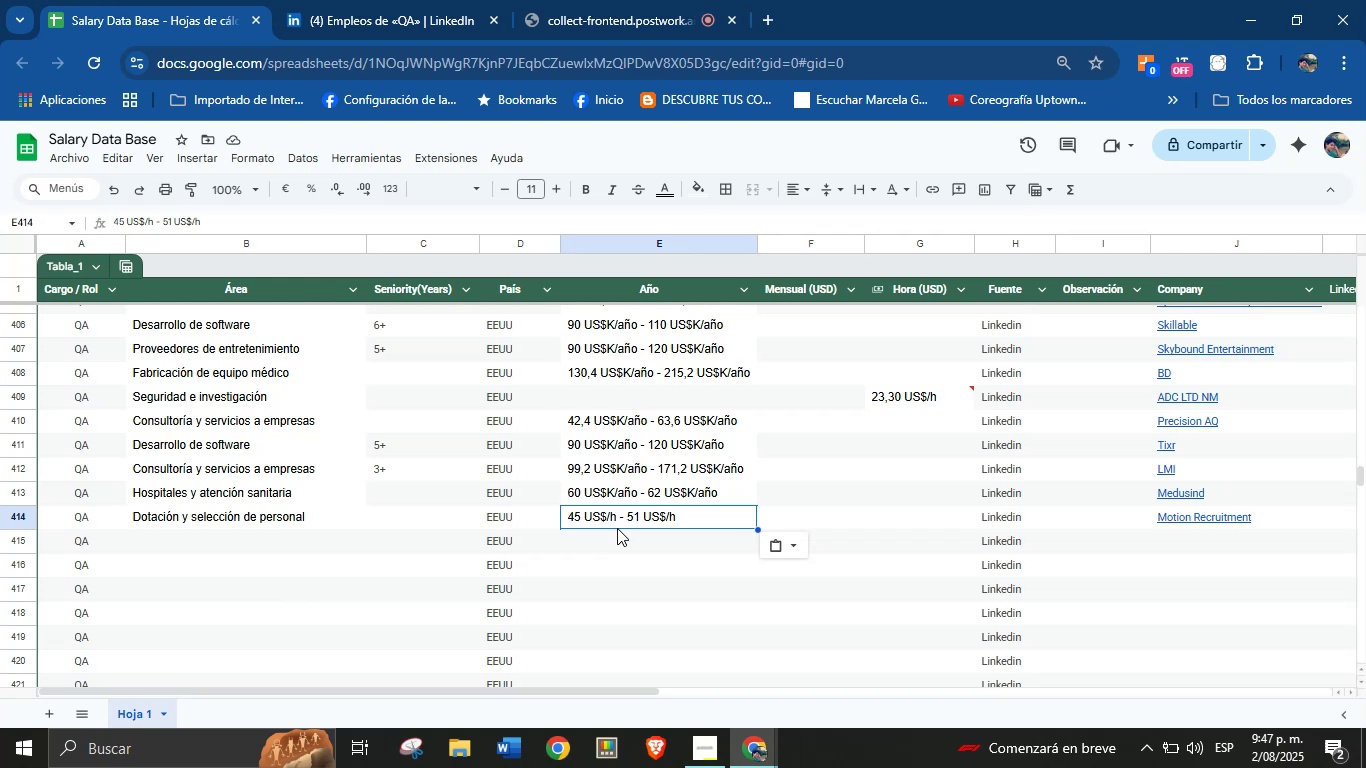 
left_click([437, 0])
 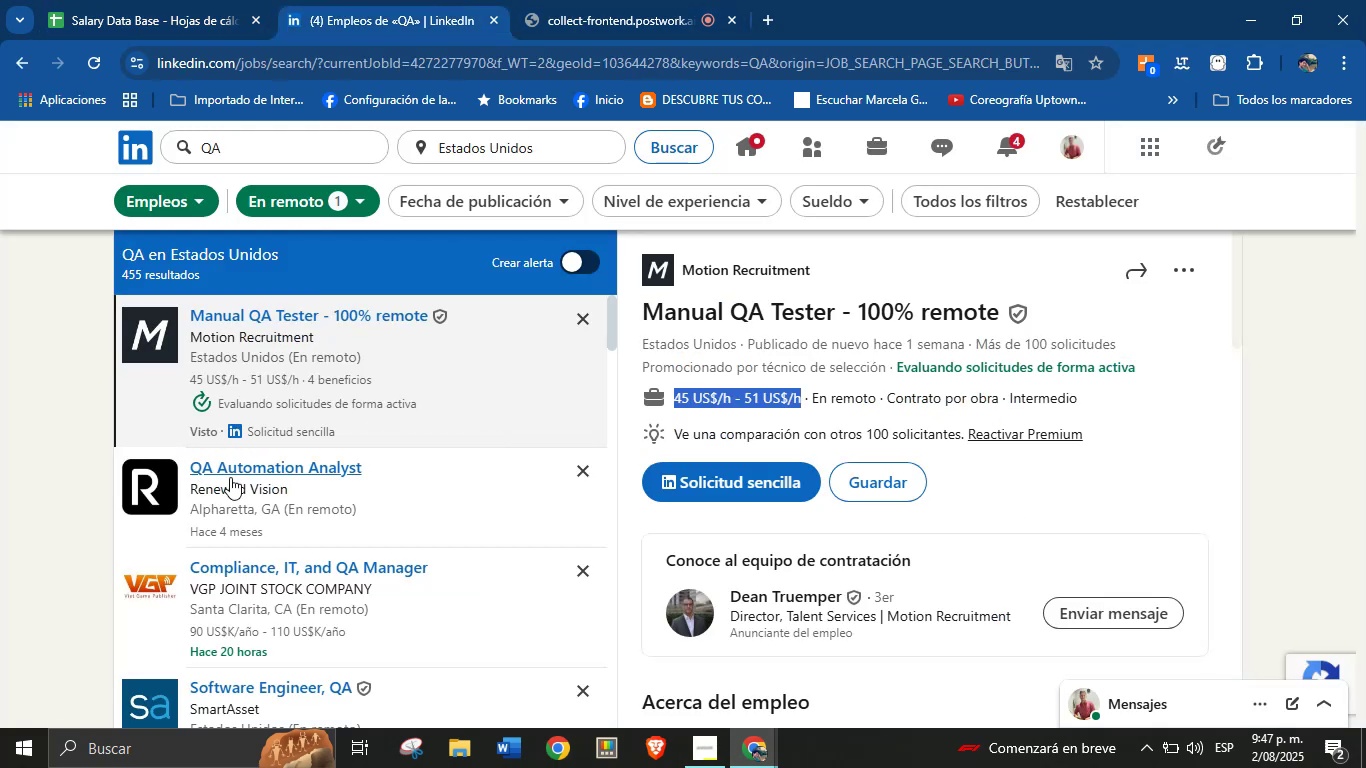 
scroll: coordinate [422, 478], scroll_direction: down, amount: 1.0
 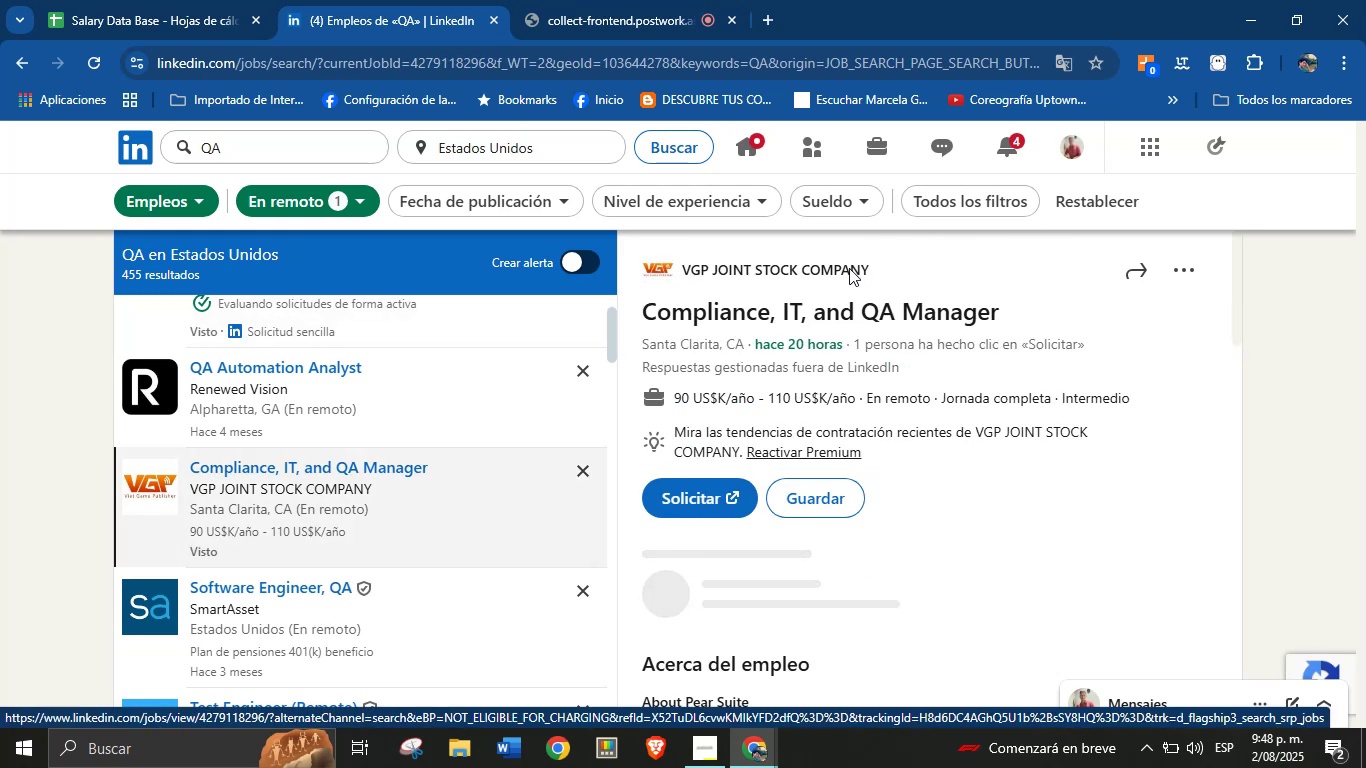 
wait(6.86)
 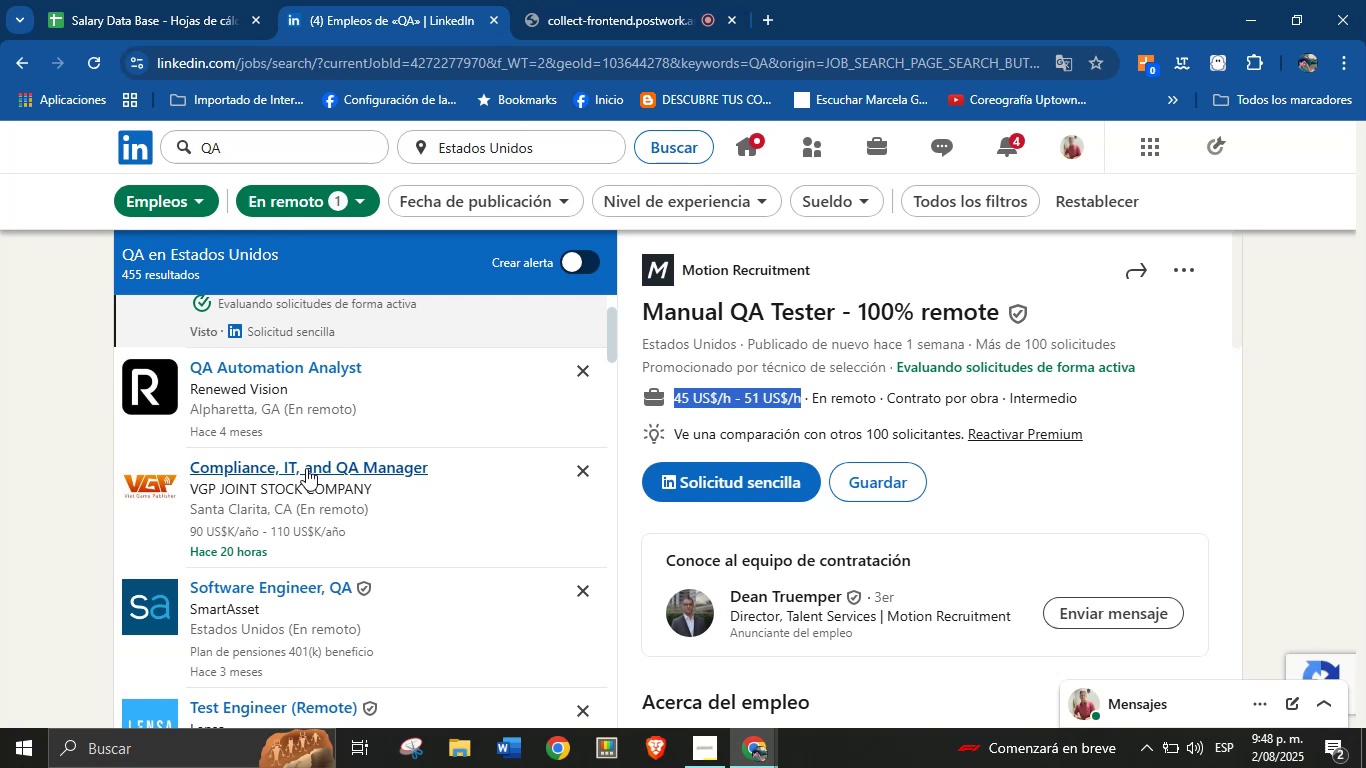 
key(Control+C)
 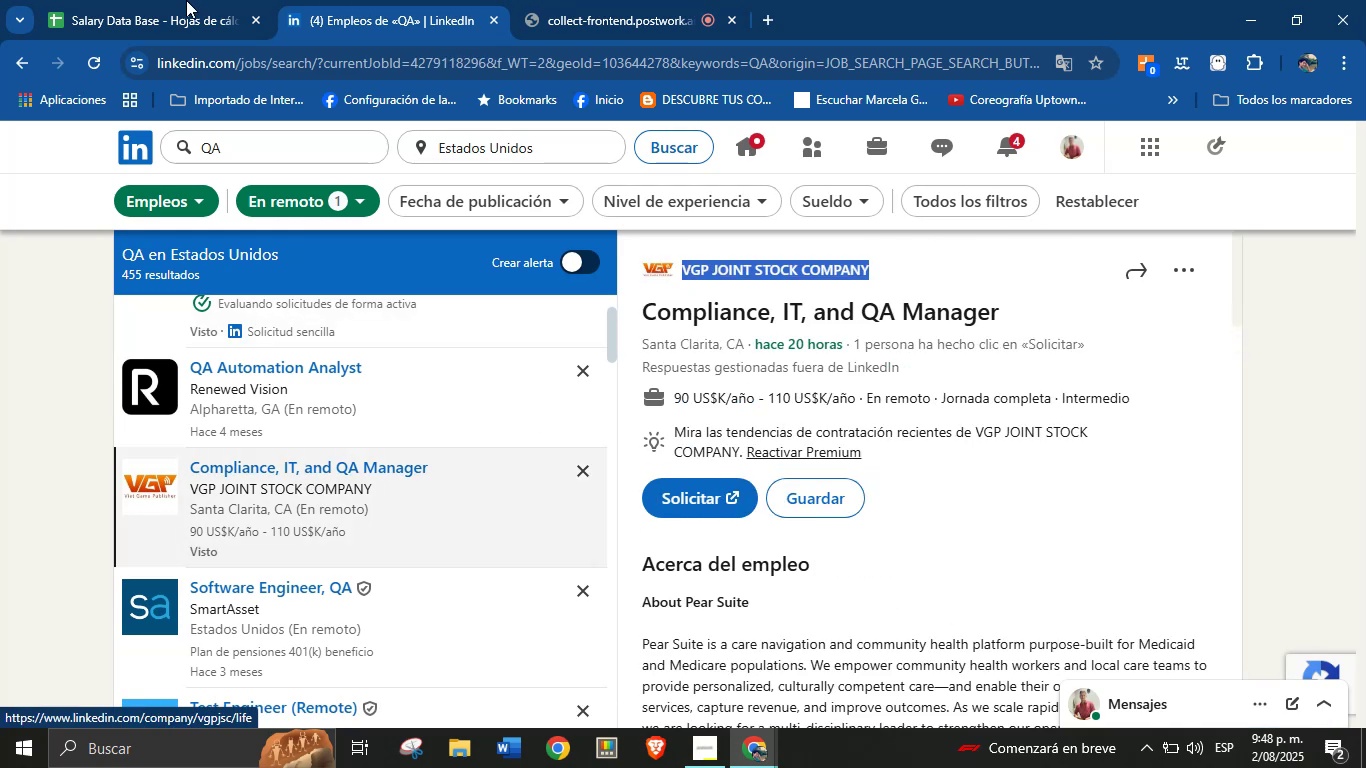 
left_click([122, 0])
 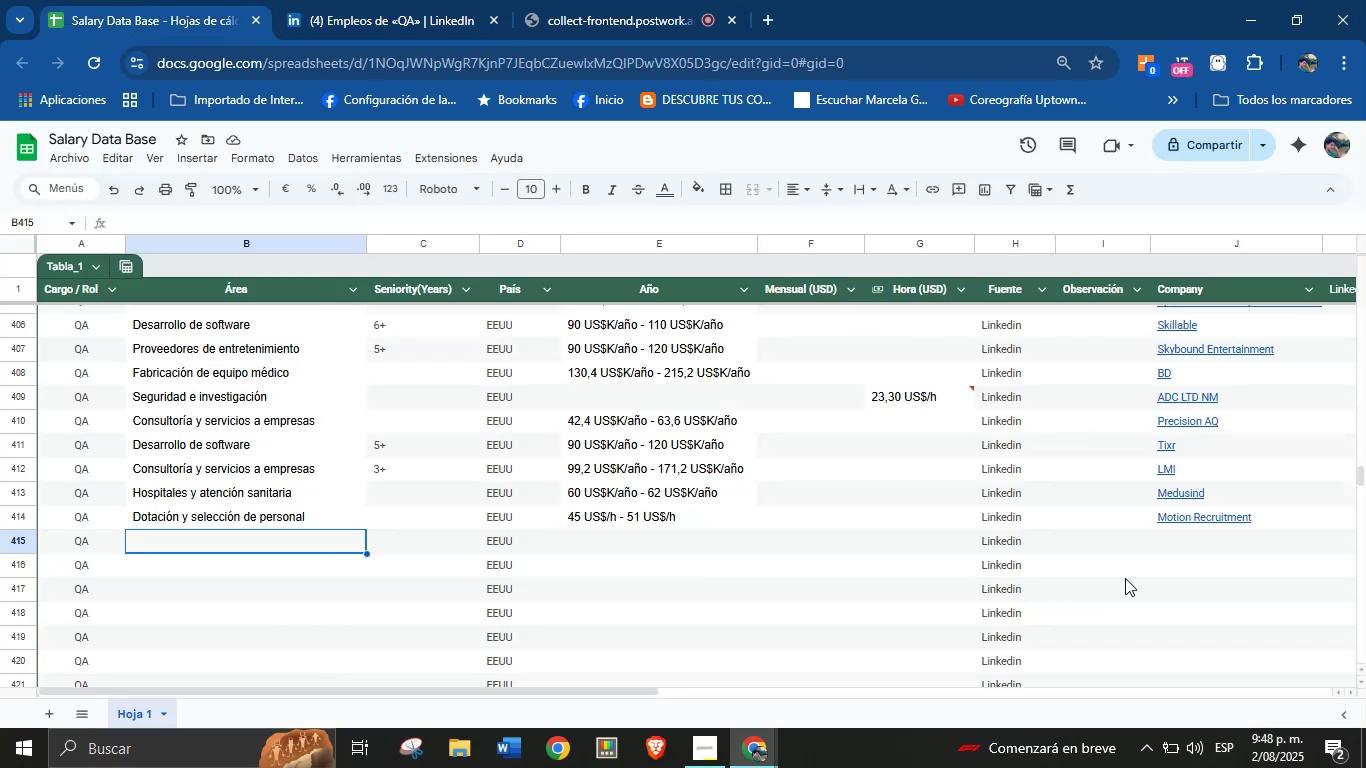 
left_click([1195, 555])
 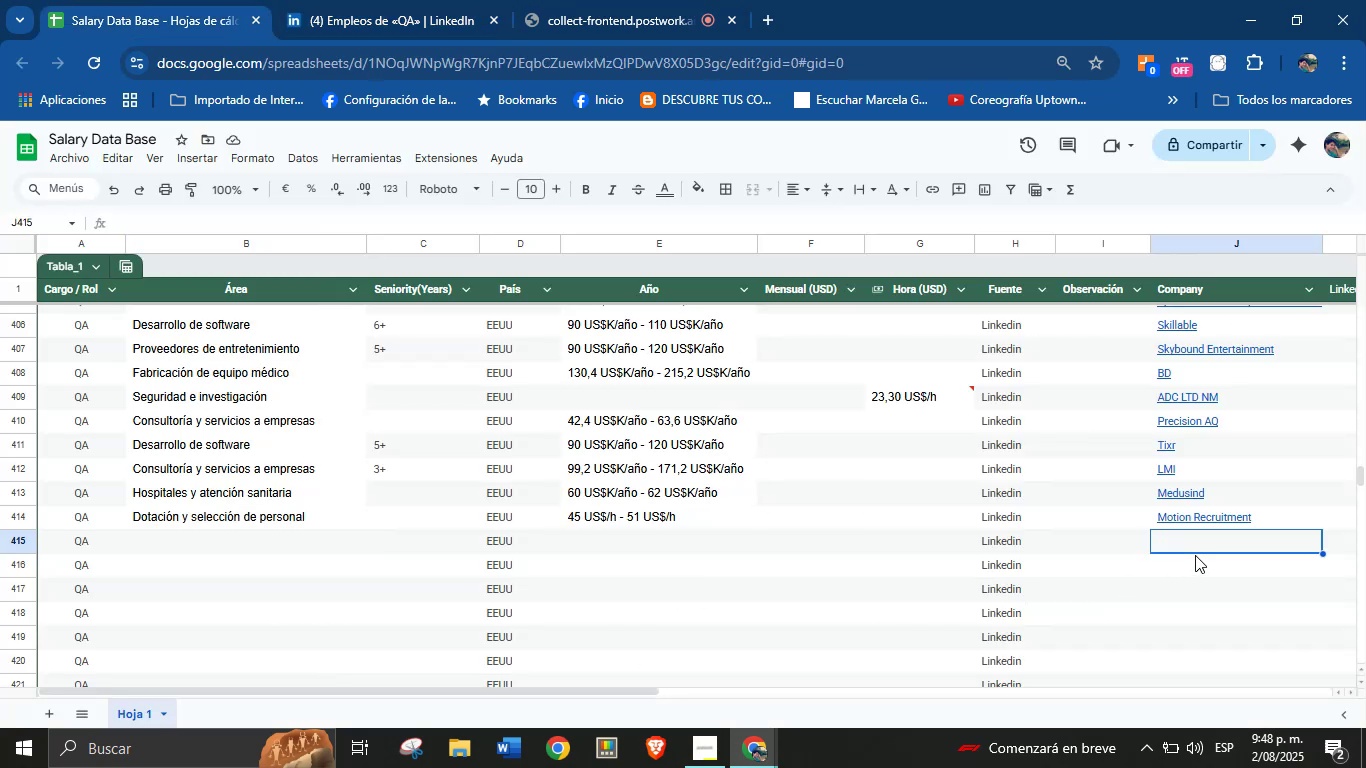 
key(Control+V)
 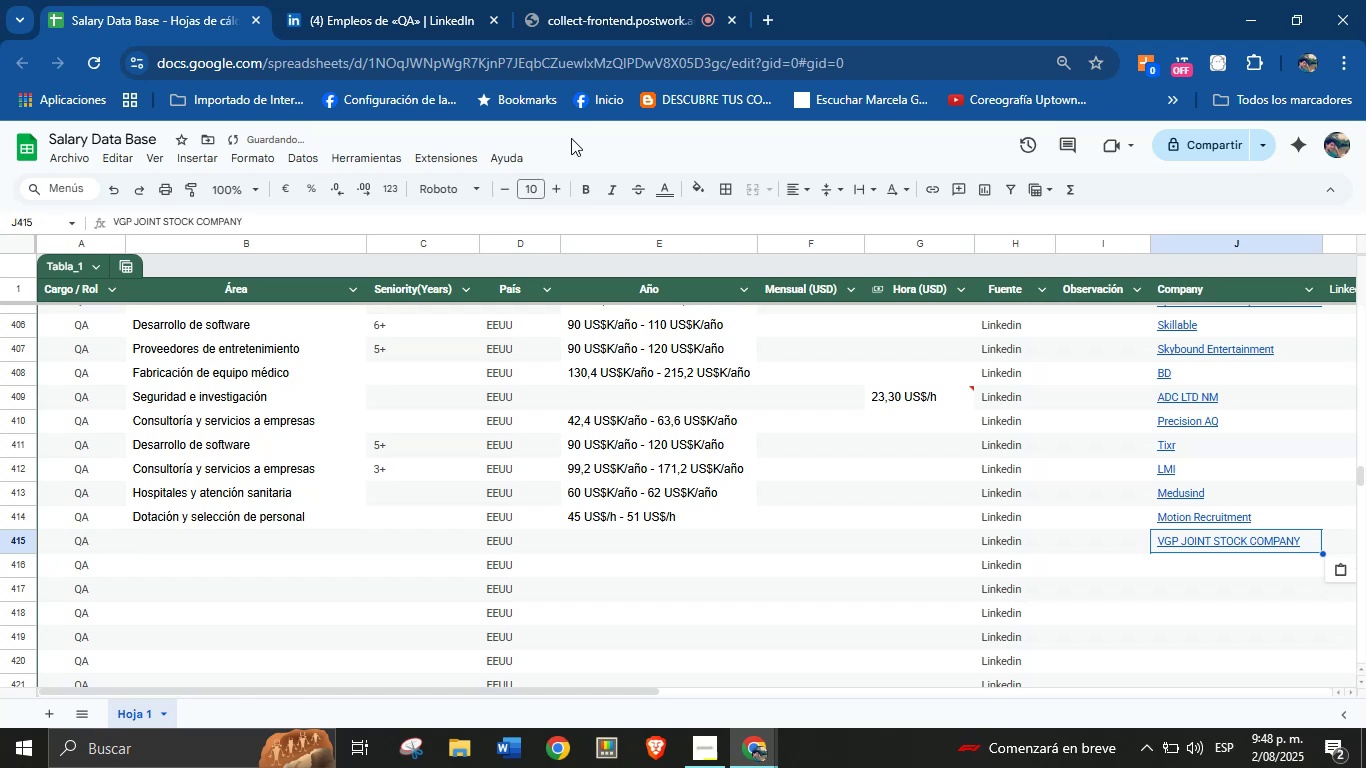 
left_click([339, 0])
 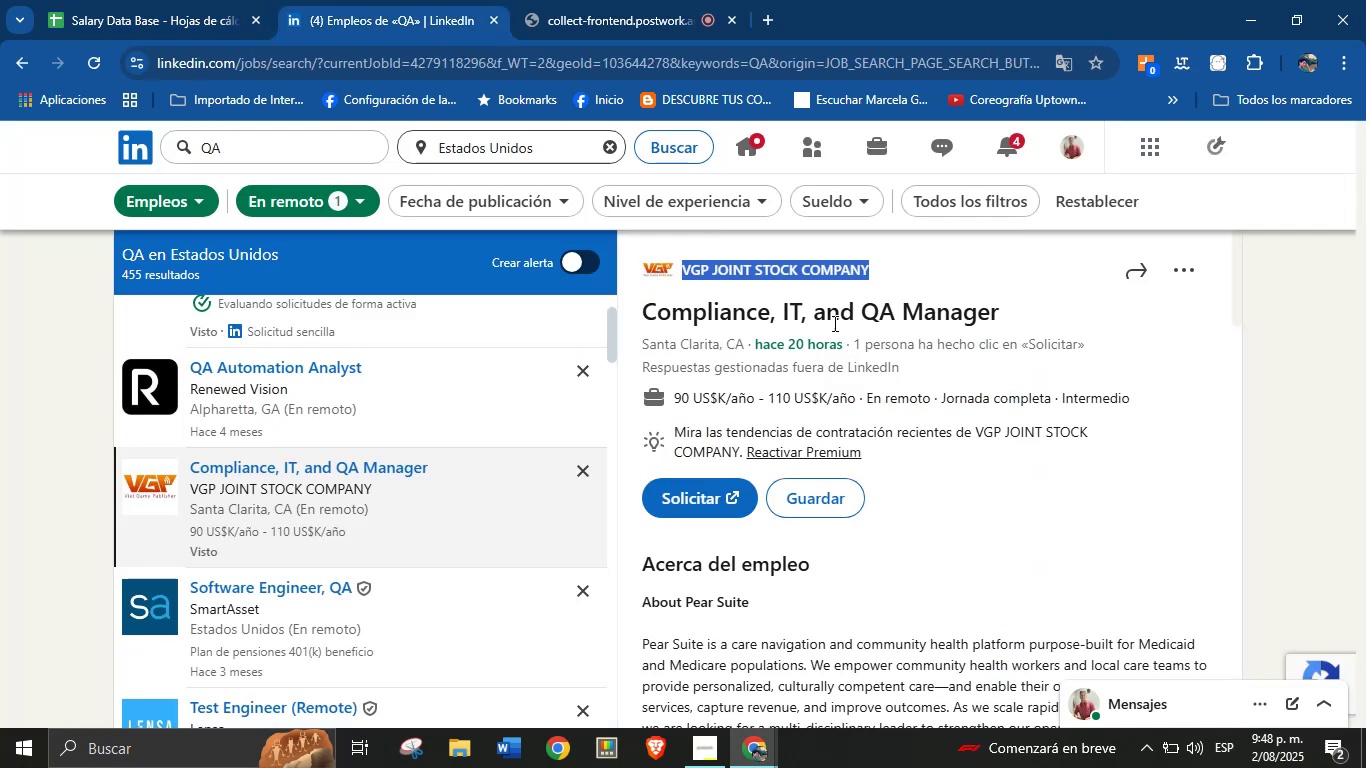 
scroll: coordinate [902, 503], scroll_direction: down, amount: 17.0
 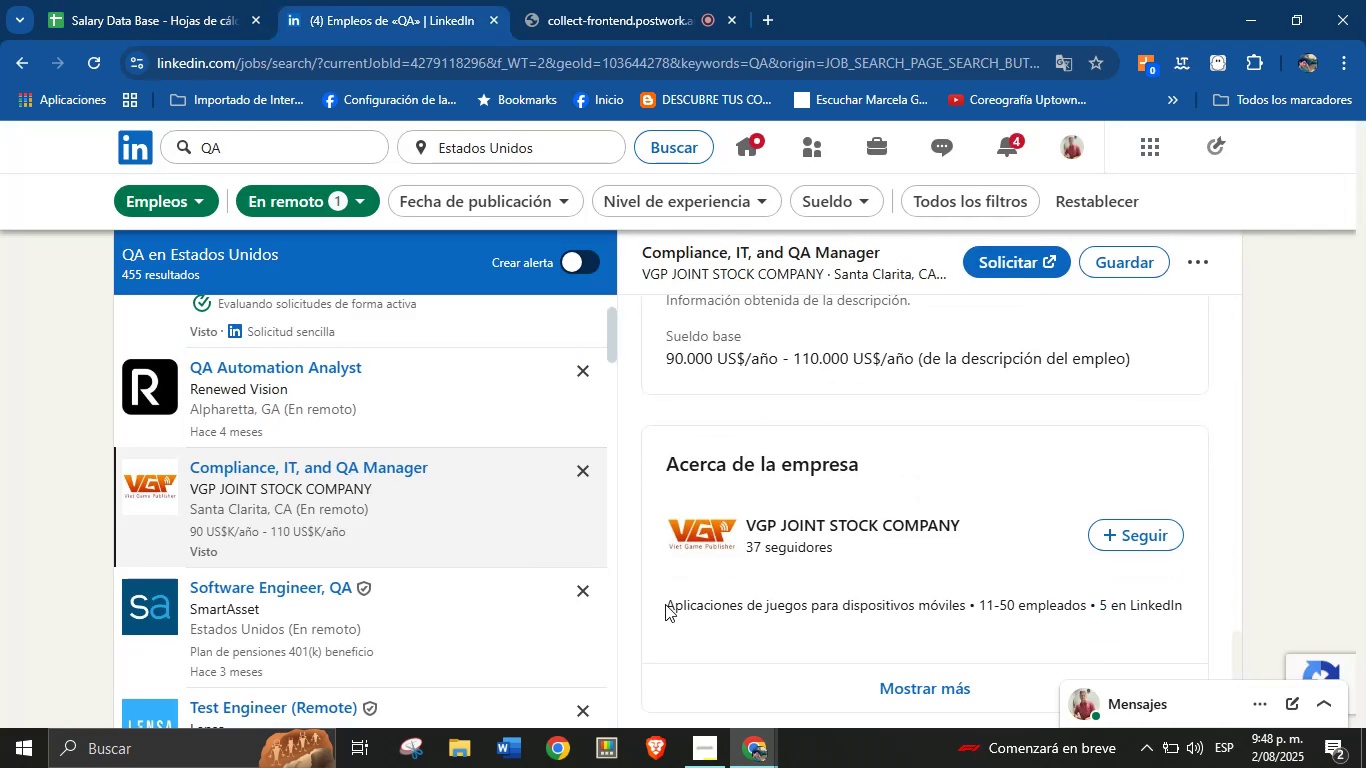 
key(Control+C)
 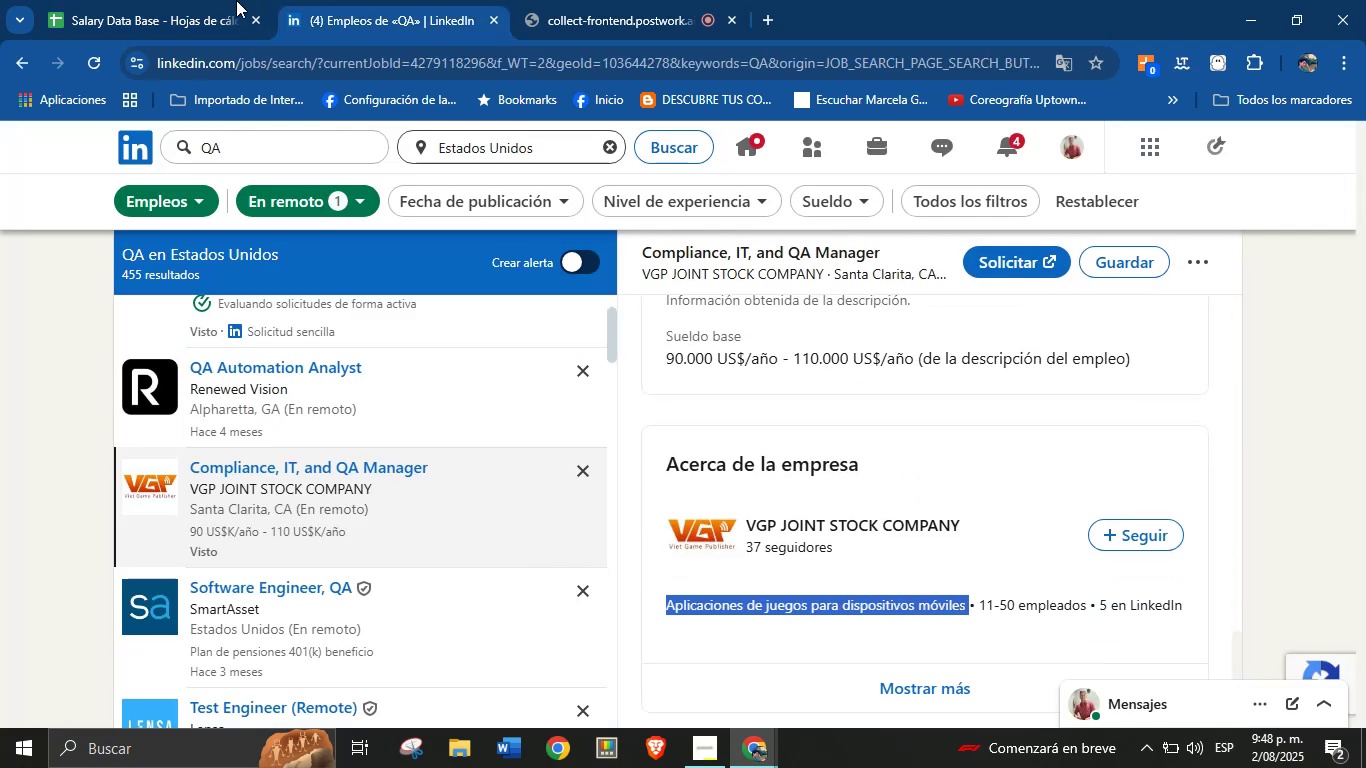 
left_click([206, 0])
 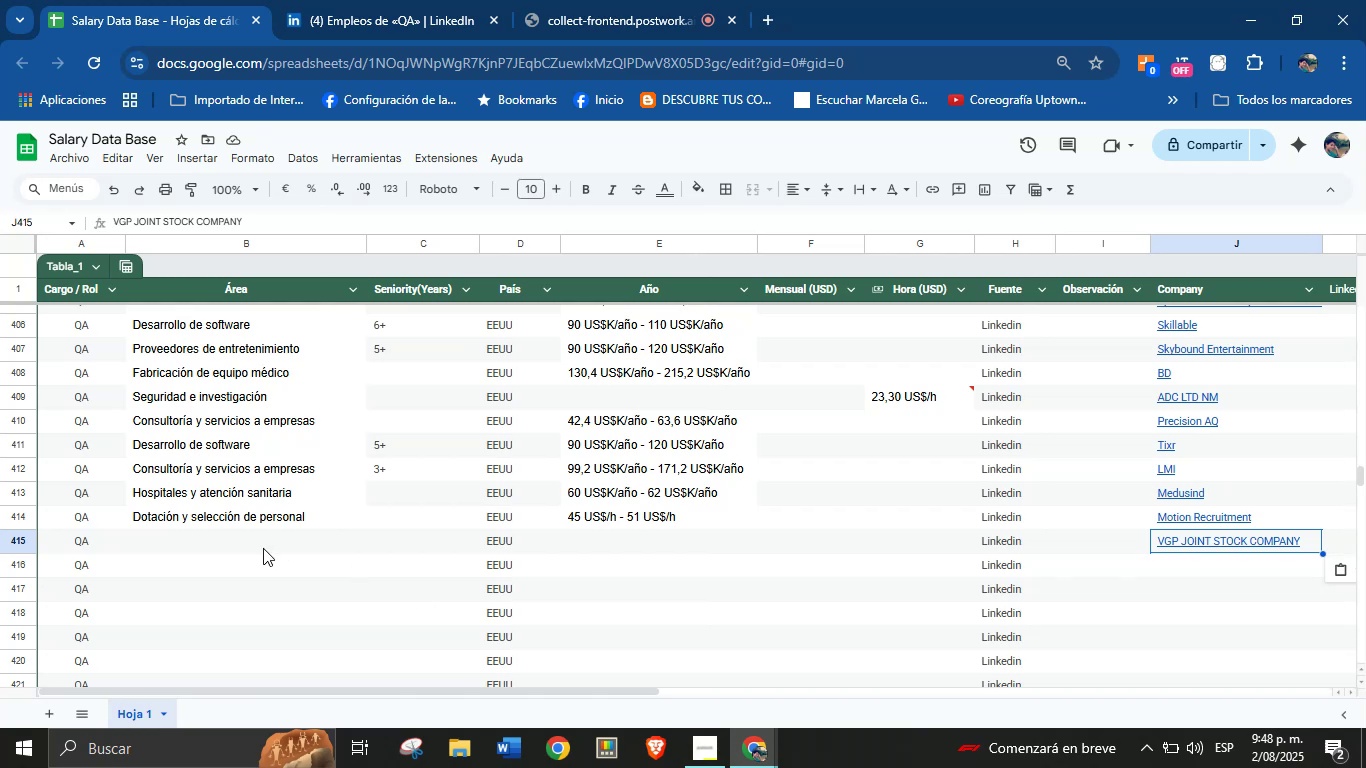 
left_click([235, 540])
 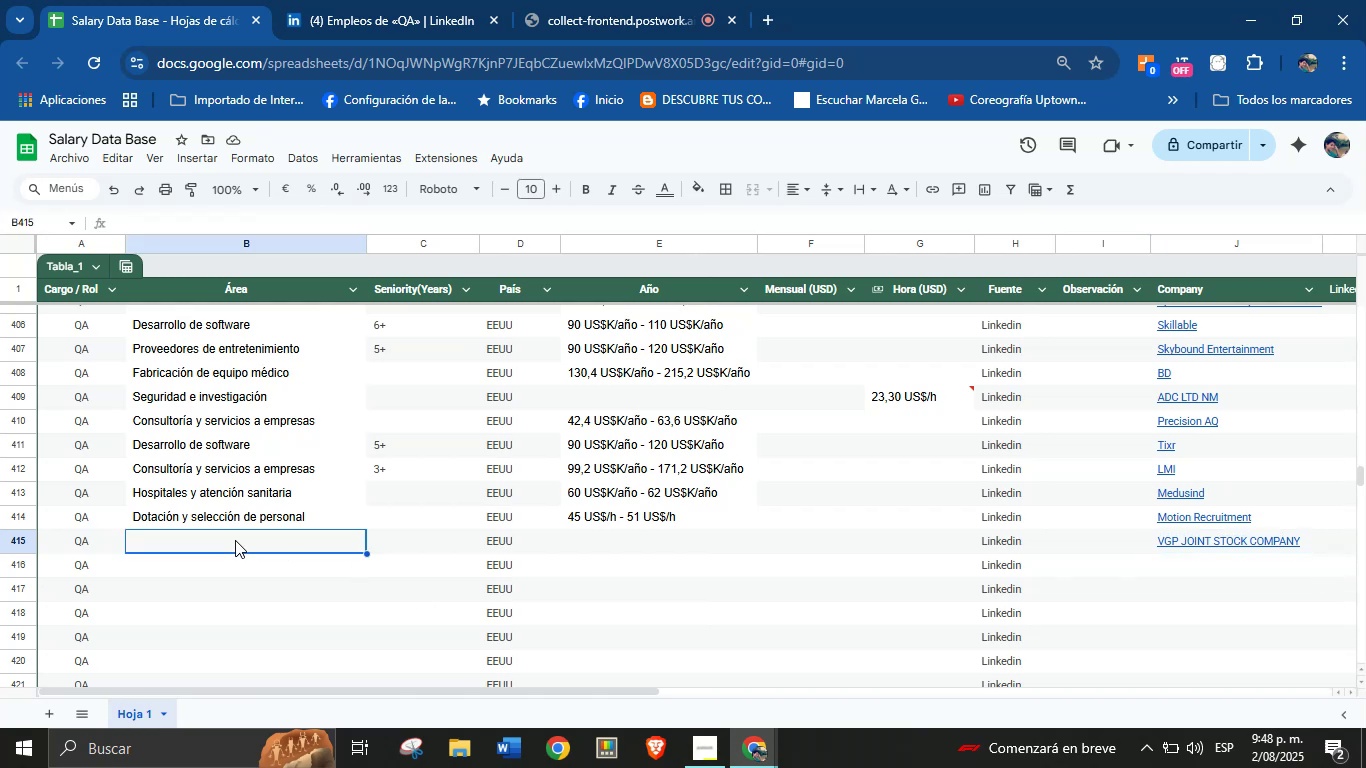 
key(Control+V)
 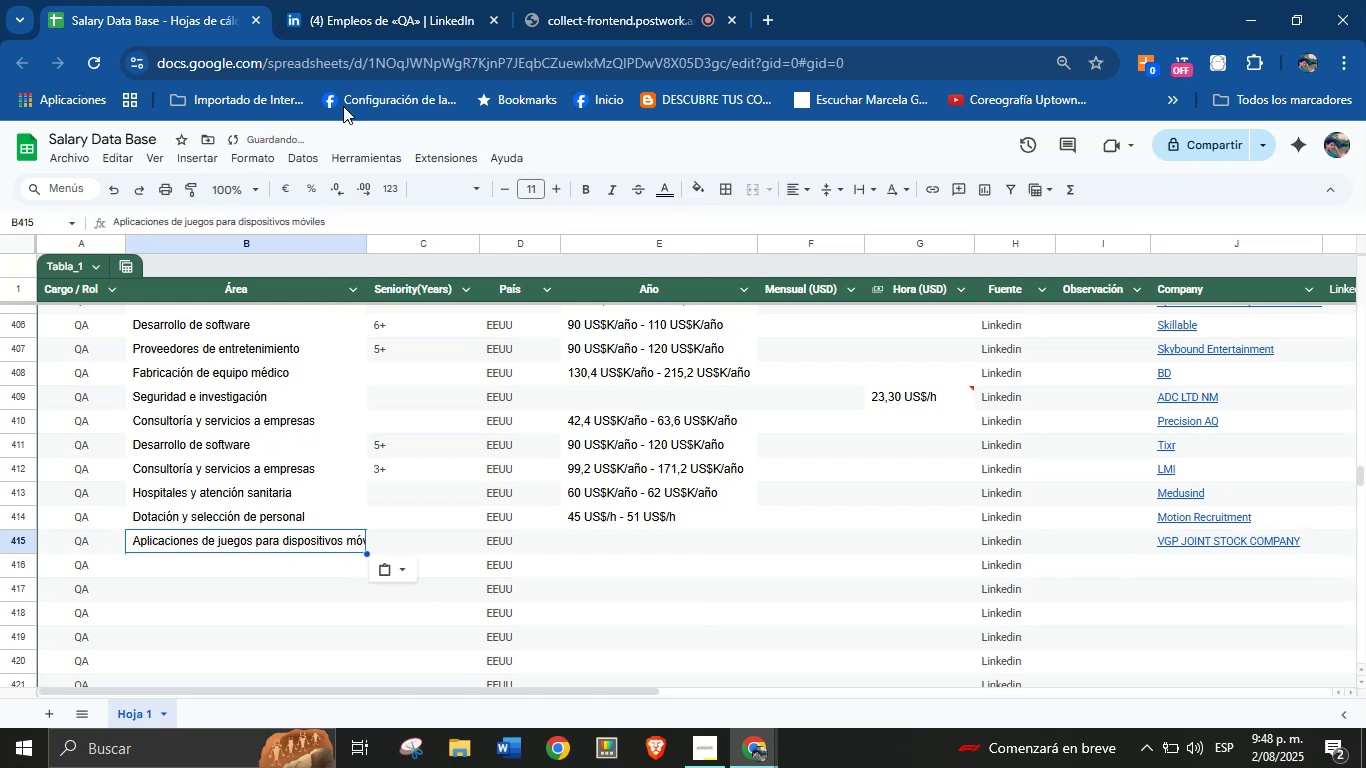 
left_click([381, 0])
 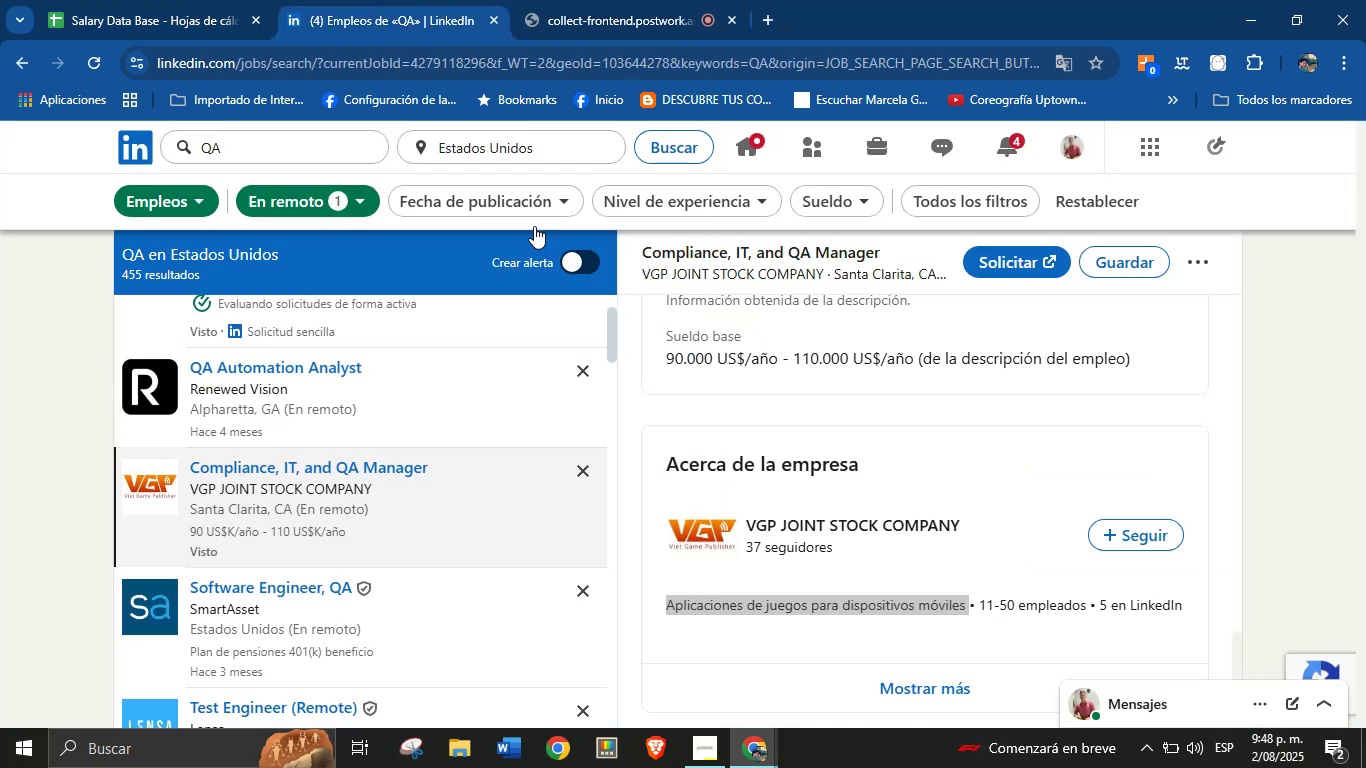 
scroll: coordinate [793, 555], scroll_direction: up, amount: 20.0
 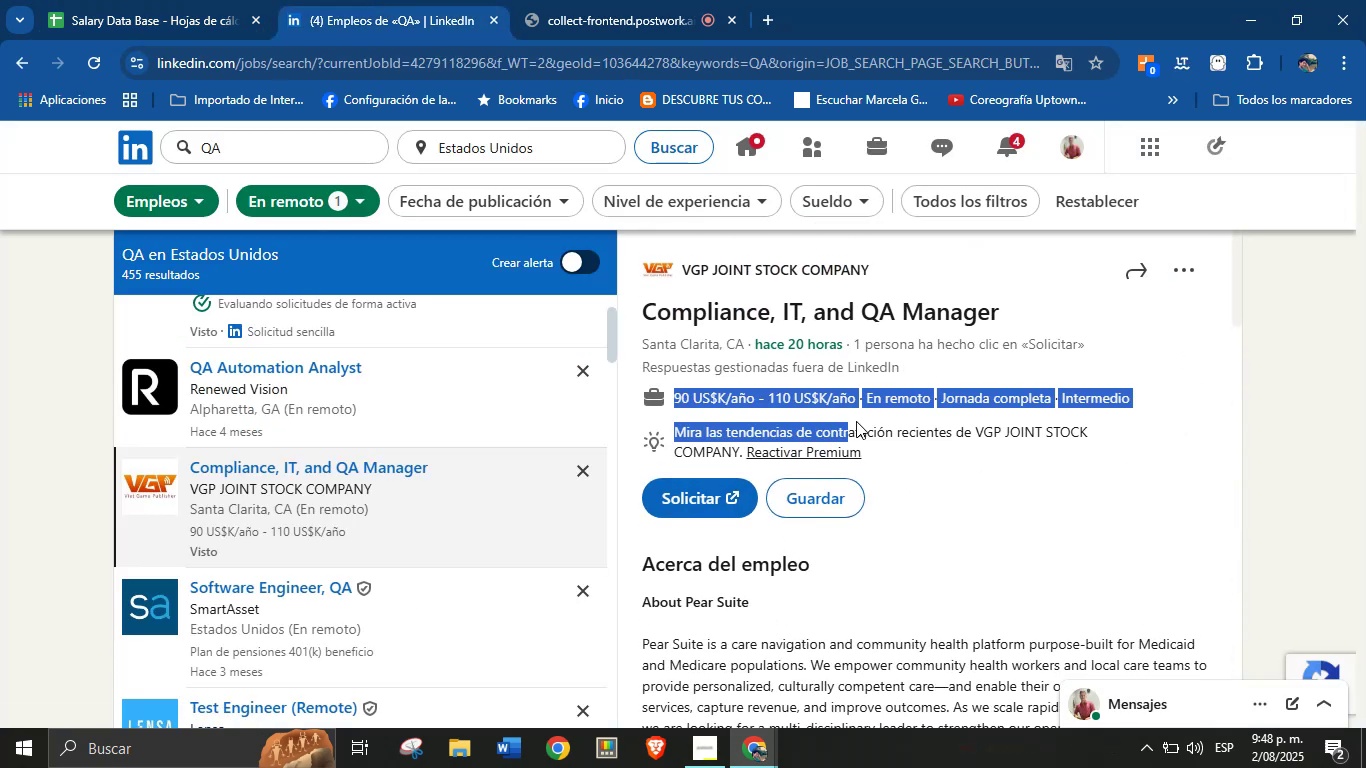 
key(Control+C)
 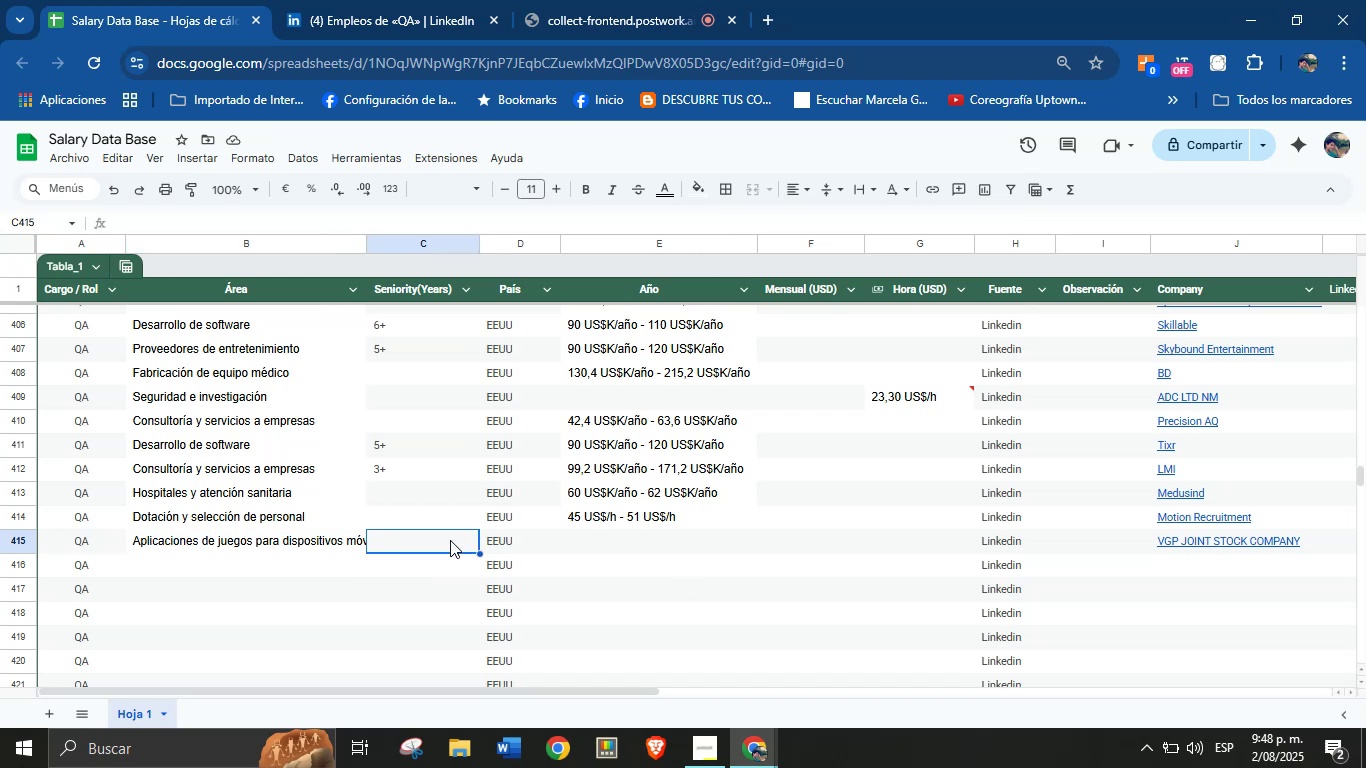 
left_click([409, 0])
 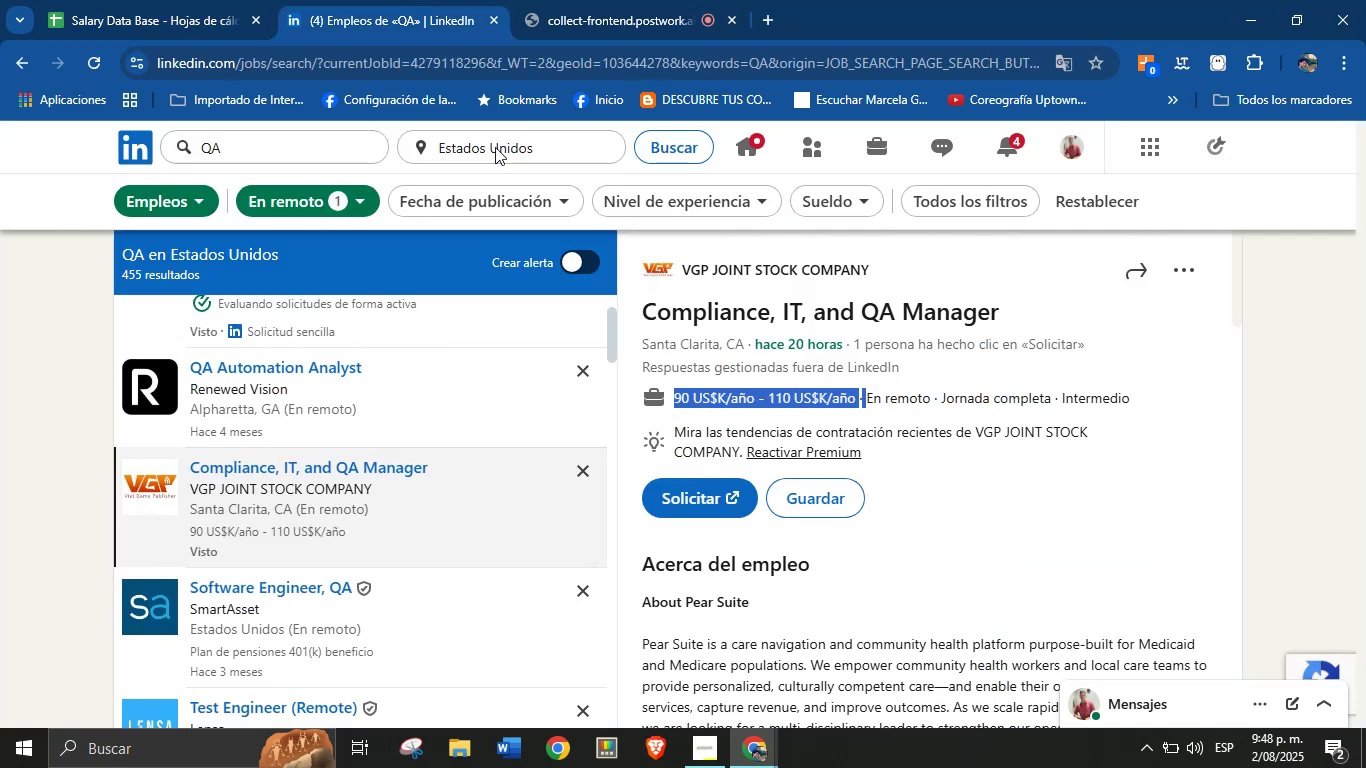 
scroll: coordinate [814, 563], scroll_direction: down, amount: 16.0
 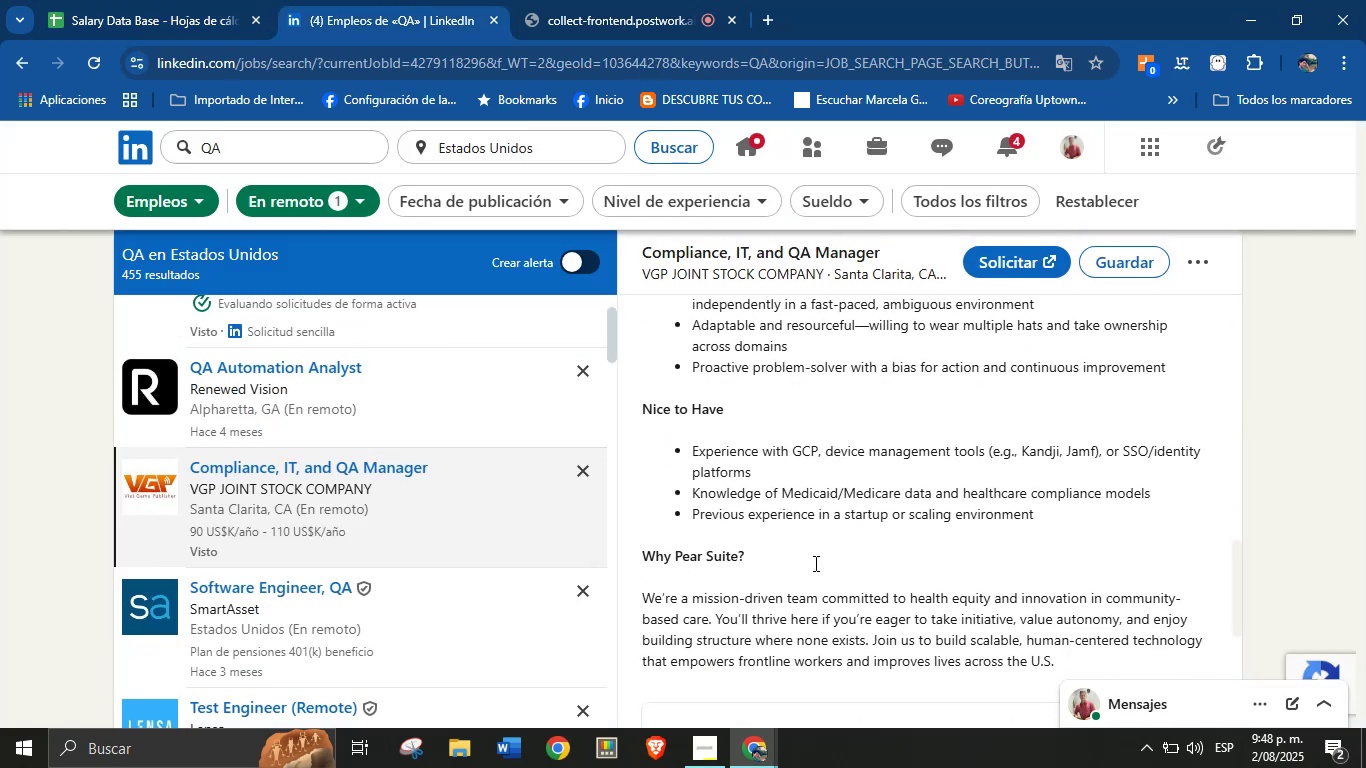 
scroll: coordinate [814, 563], scroll_direction: up, amount: 5.0
 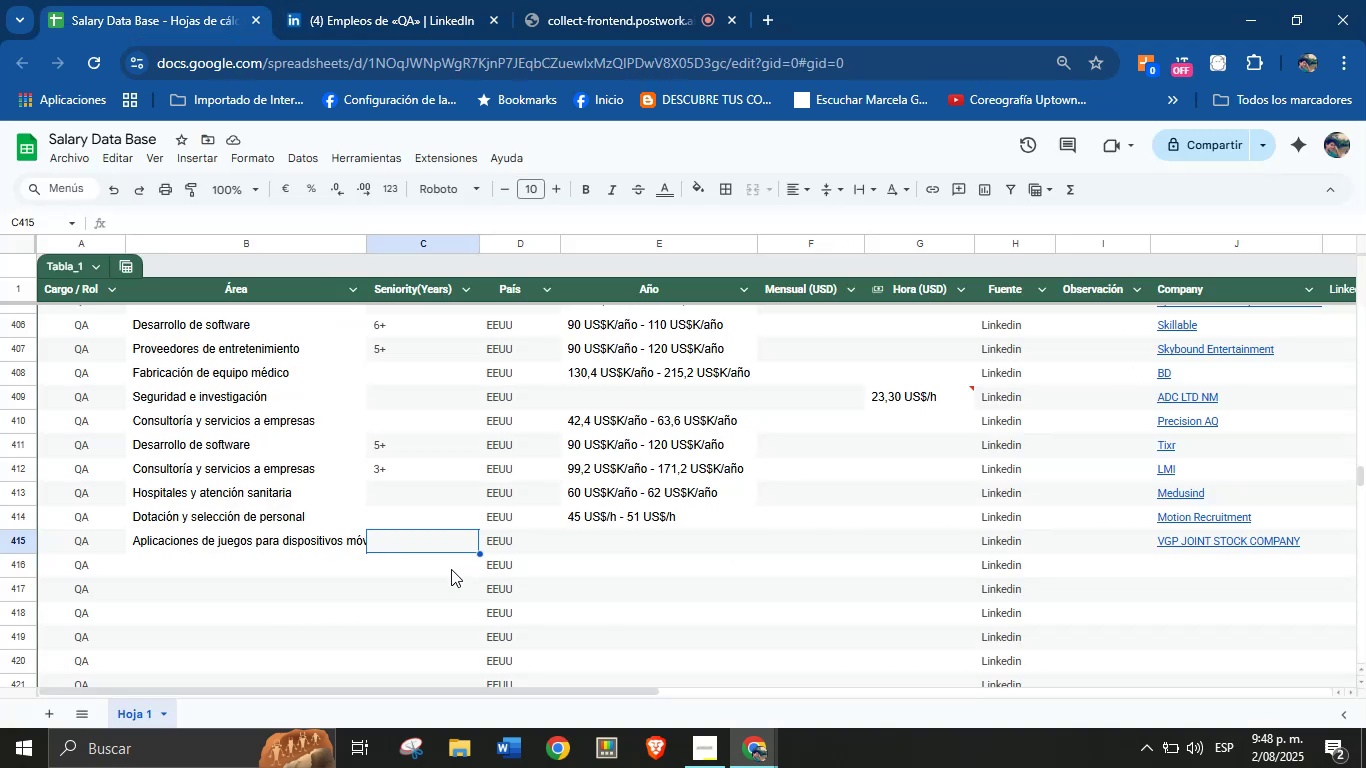 
key(4)
 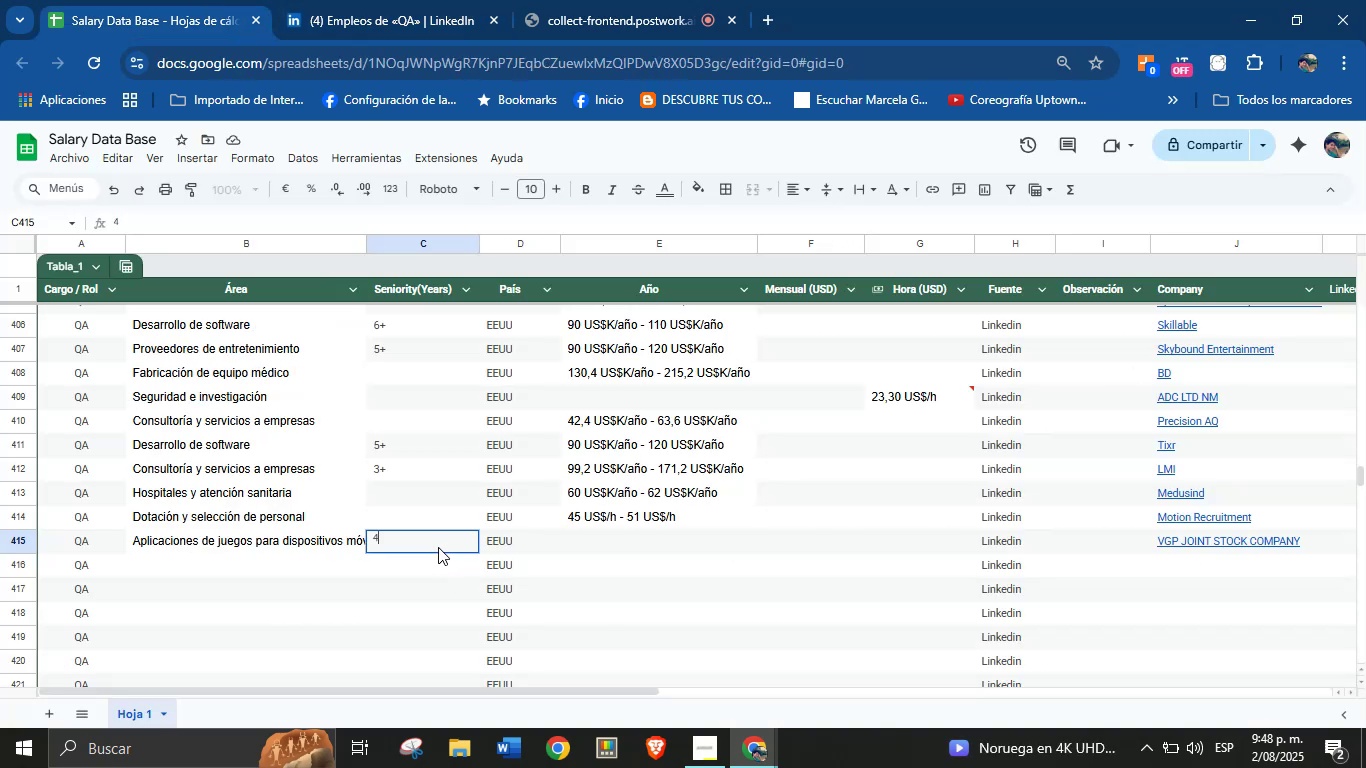 
key(Equal)
 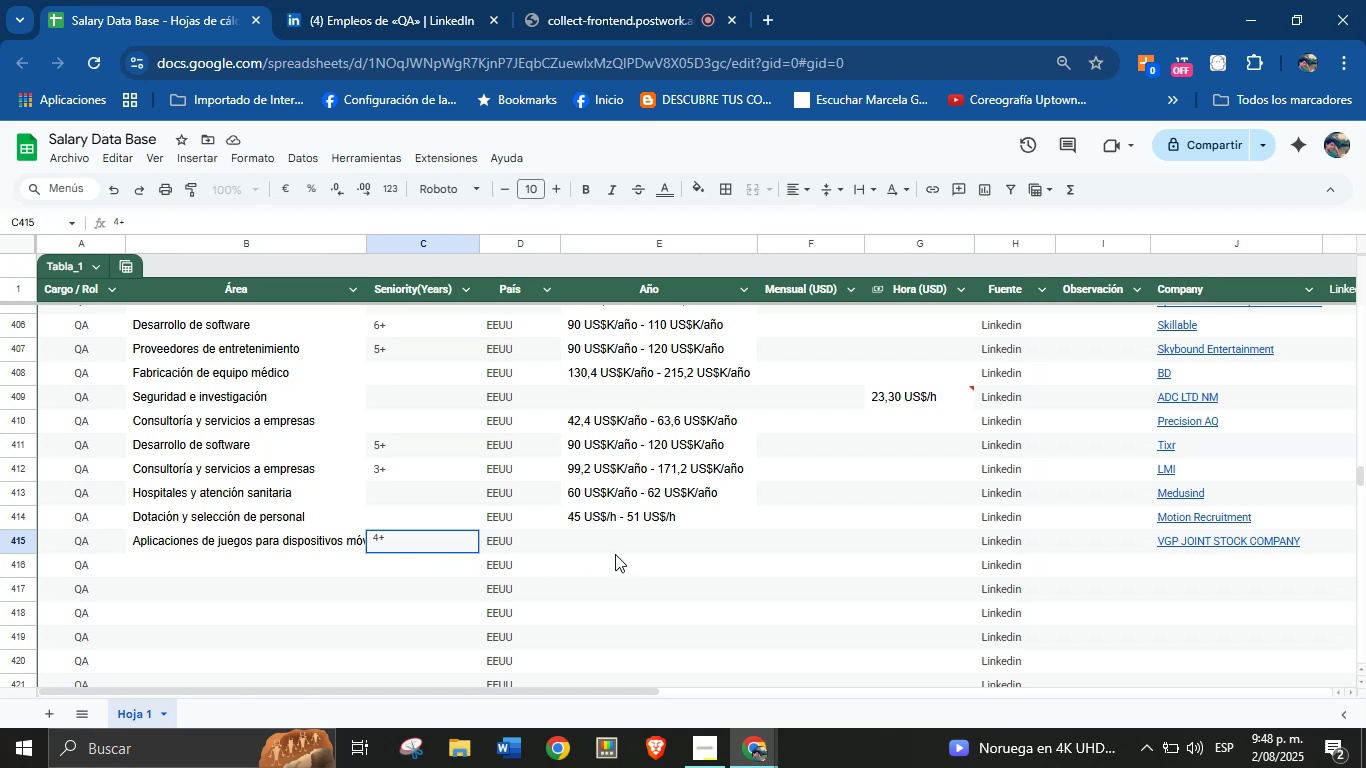 
key(Control+V)
 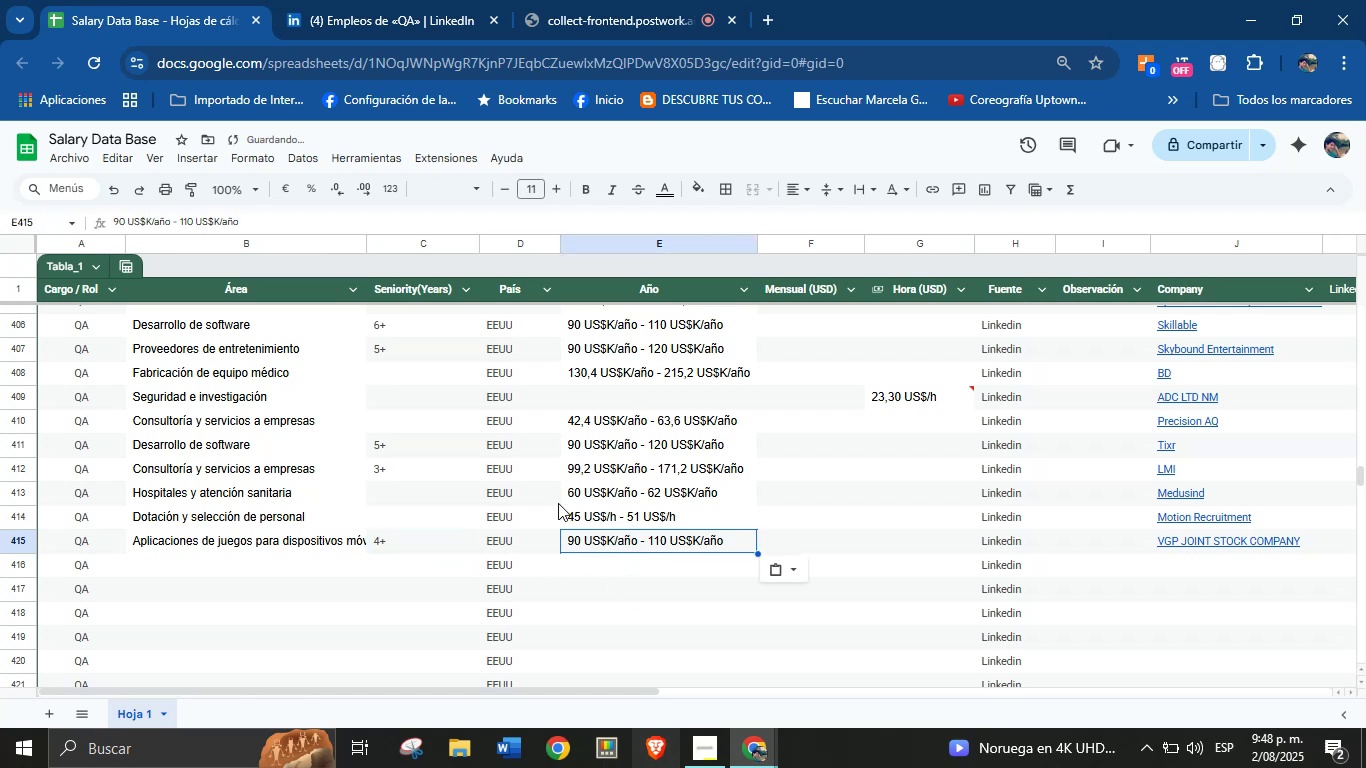 
left_click([371, 0])
 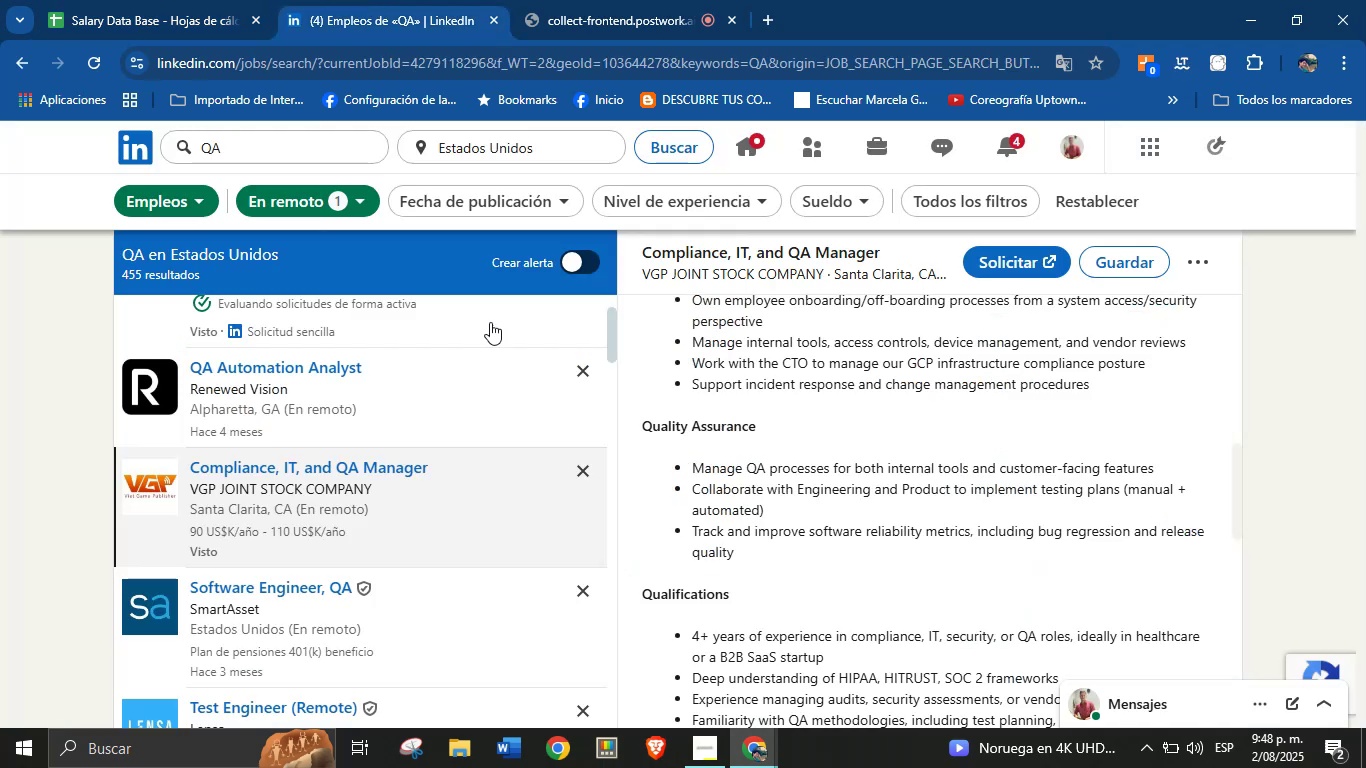 
scroll: coordinate [332, 560], scroll_direction: down, amount: 4.0
 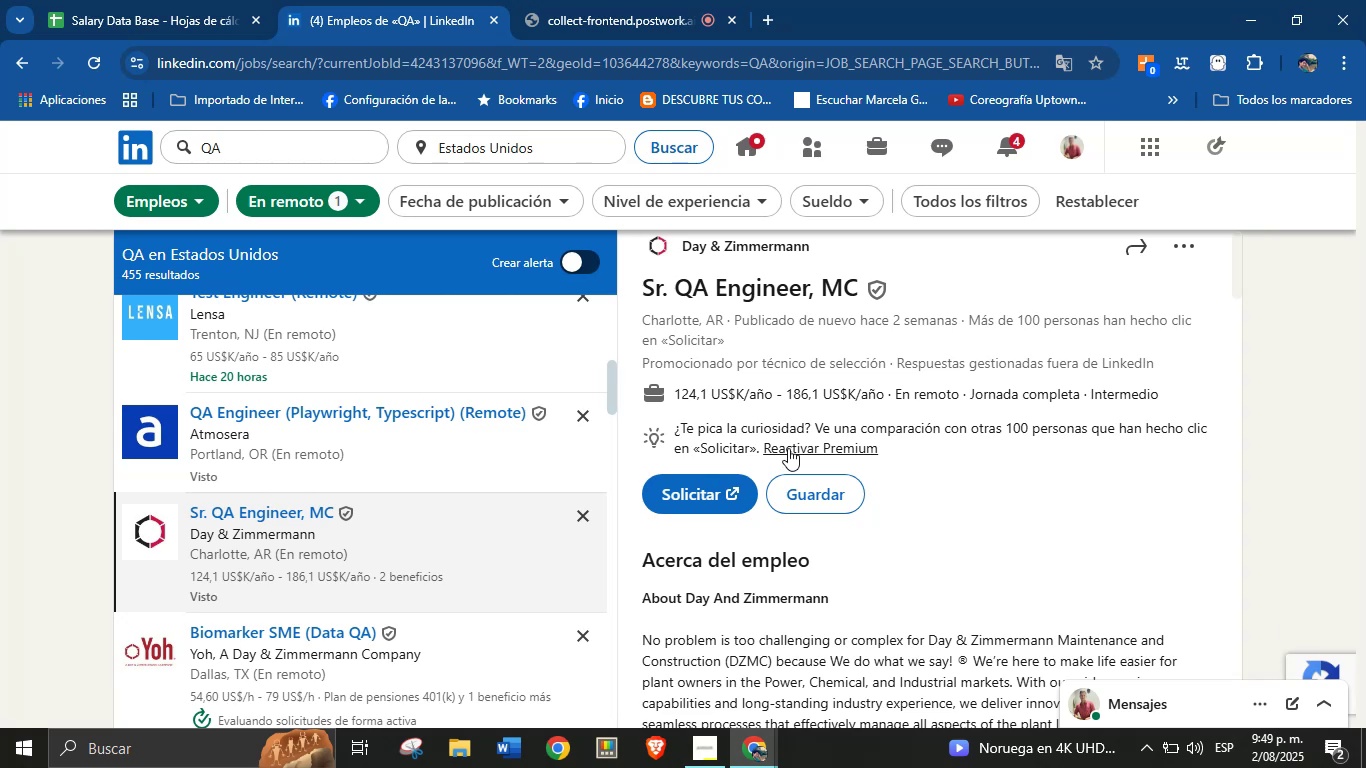 
wait(18.84)
 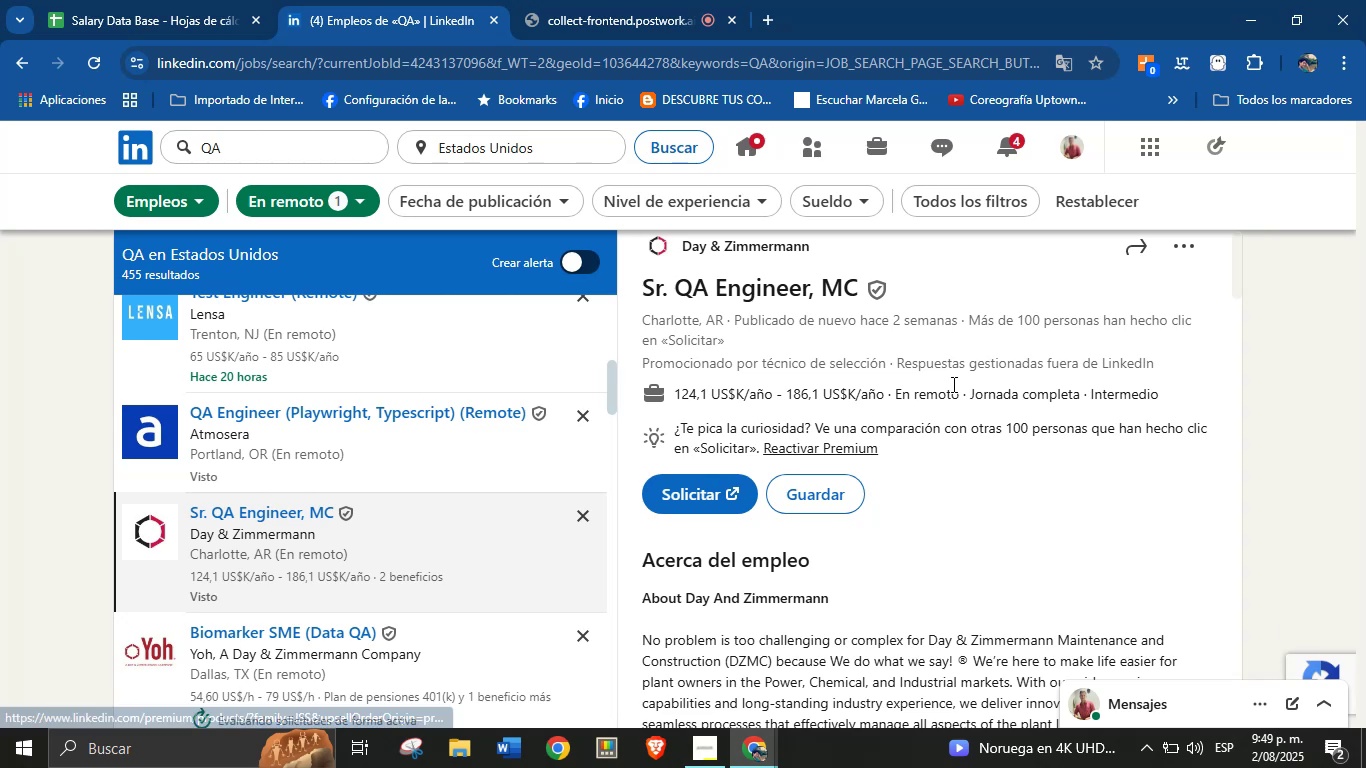 
key(Control+C)
 